 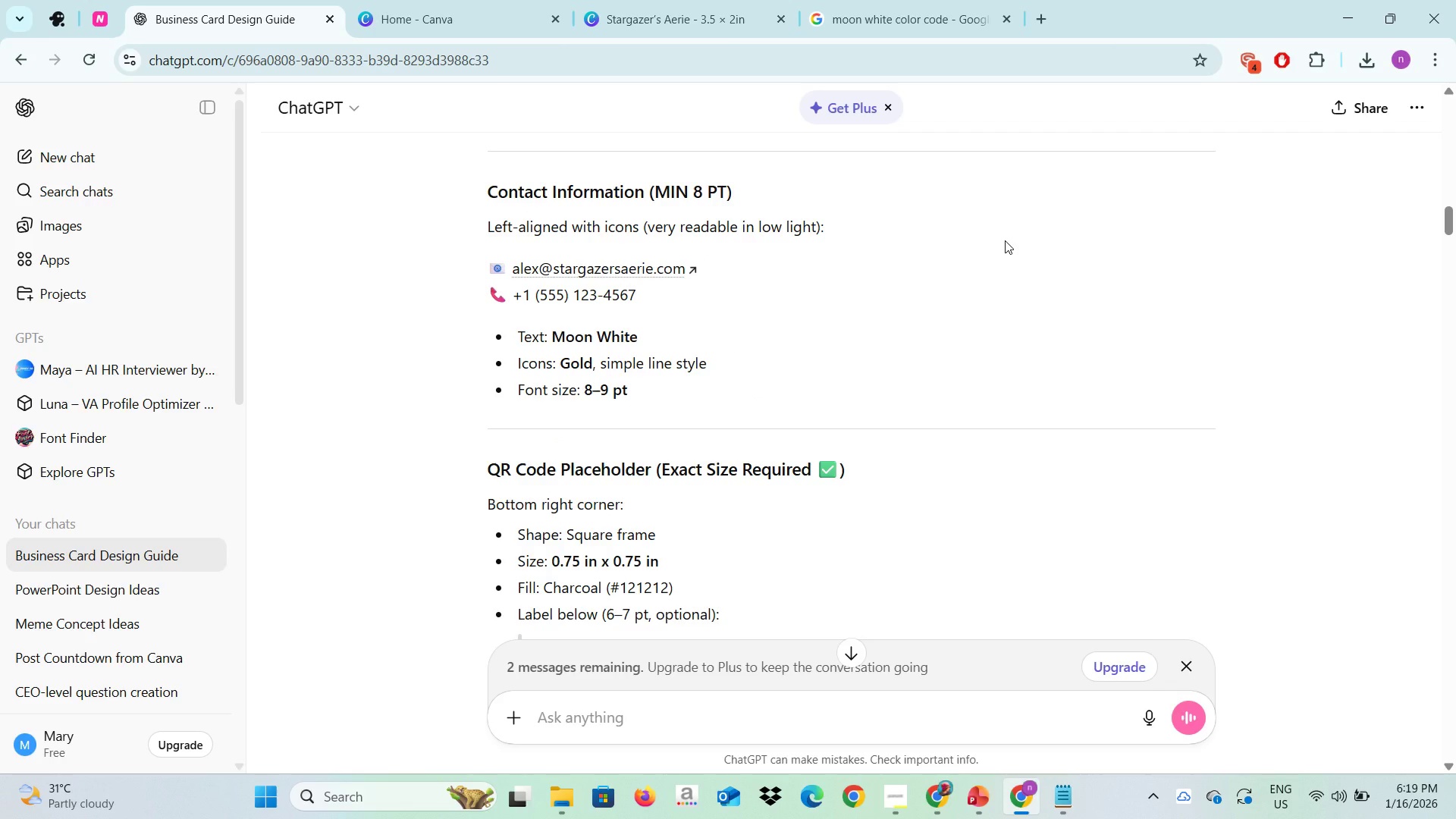 
scroll: coordinate [1005, 240], scroll_direction: down, amount: 1.0
 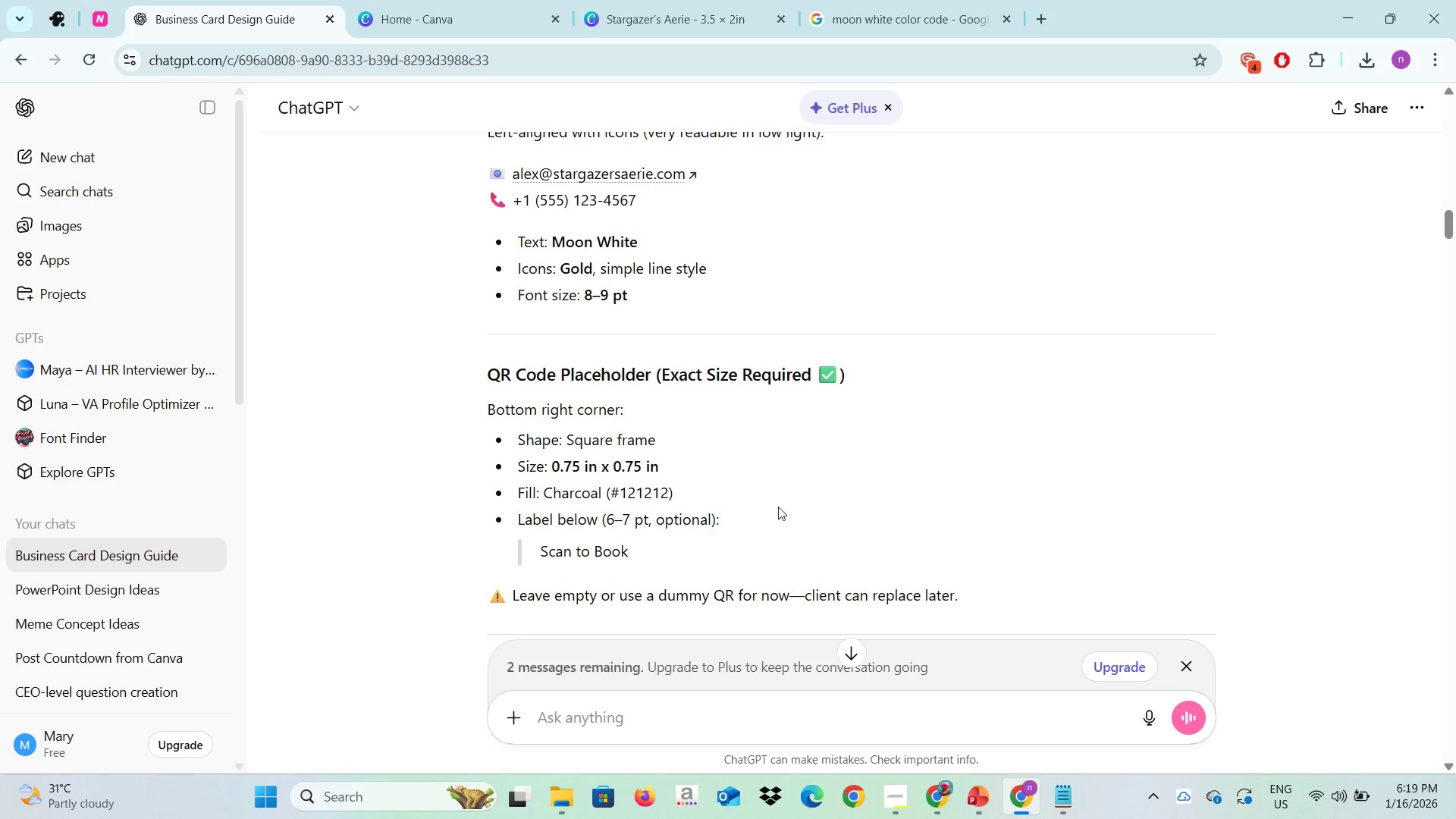 
wait(10.81)
 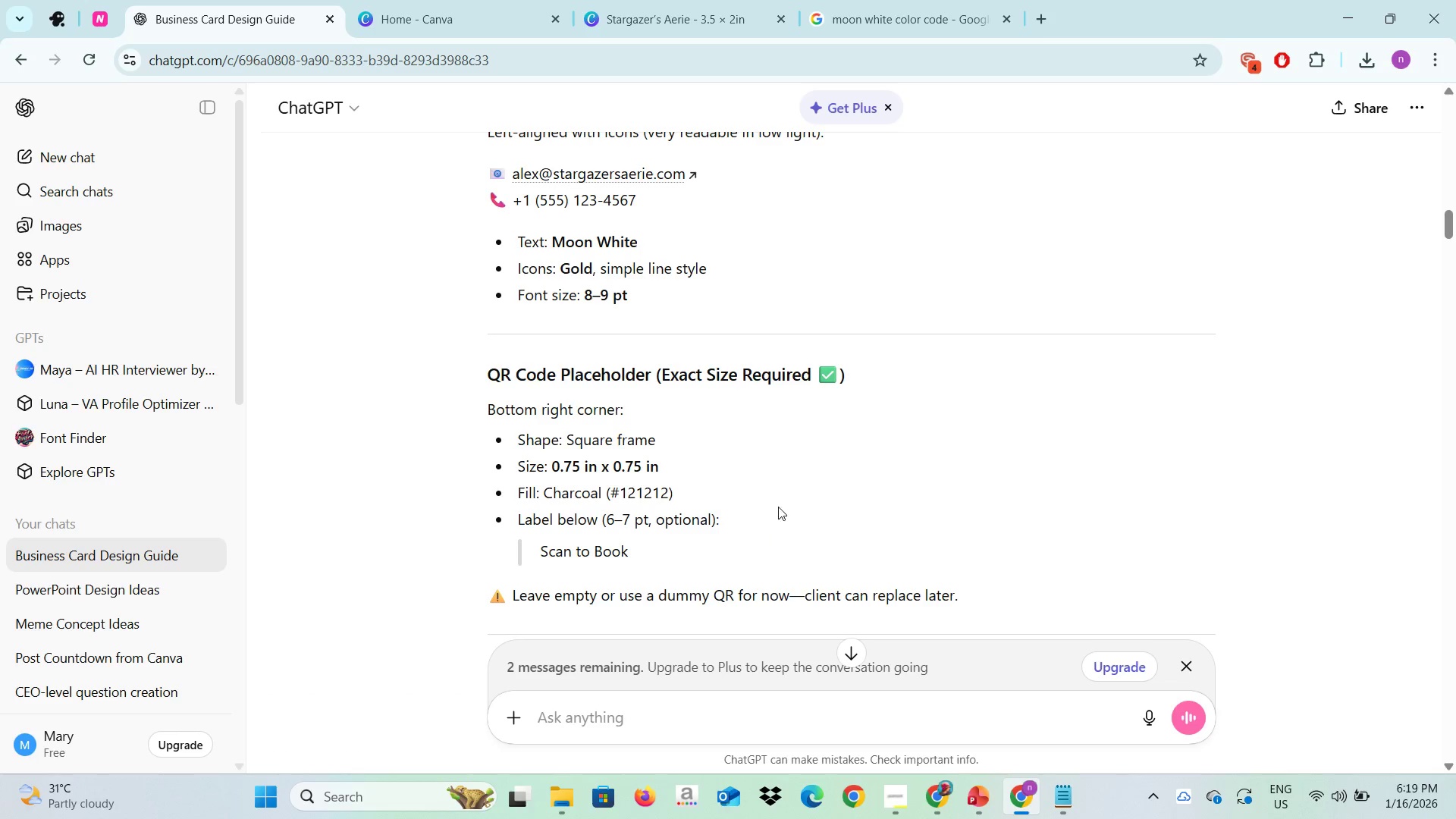 
left_click([708, 384])
 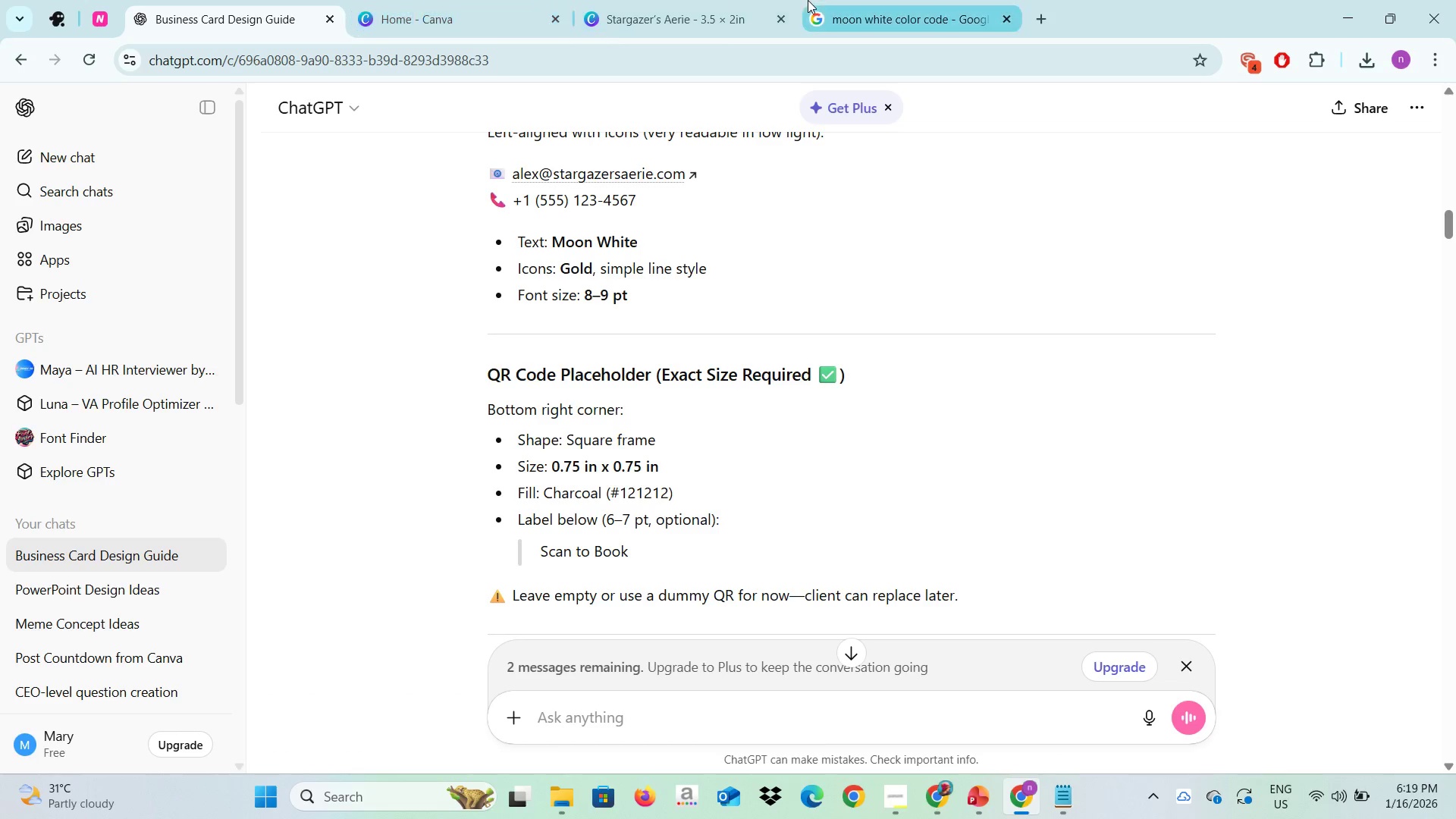 
left_click([808, 0])
 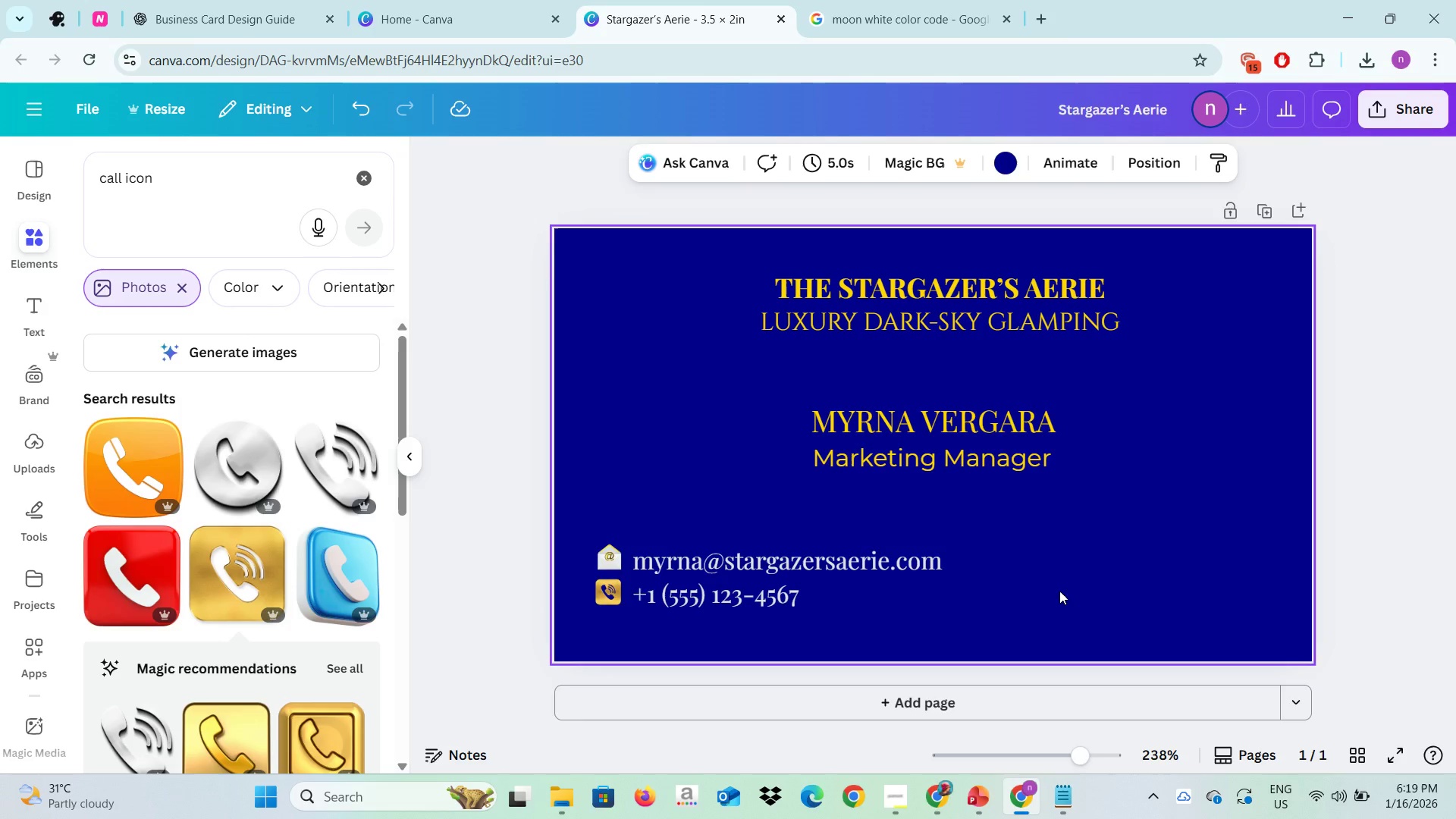 
left_click([1059, 591])
 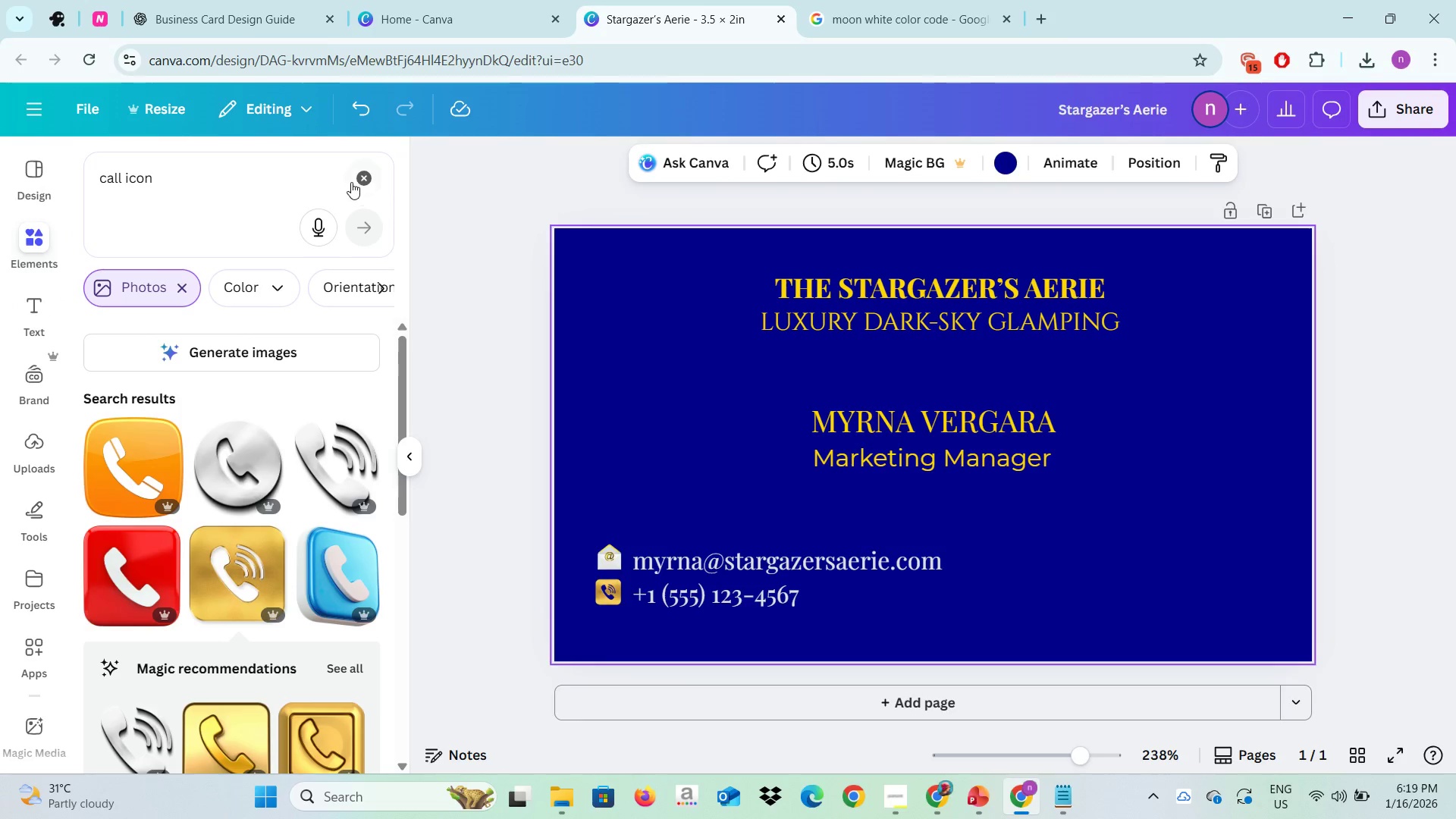 
wait(5.44)
 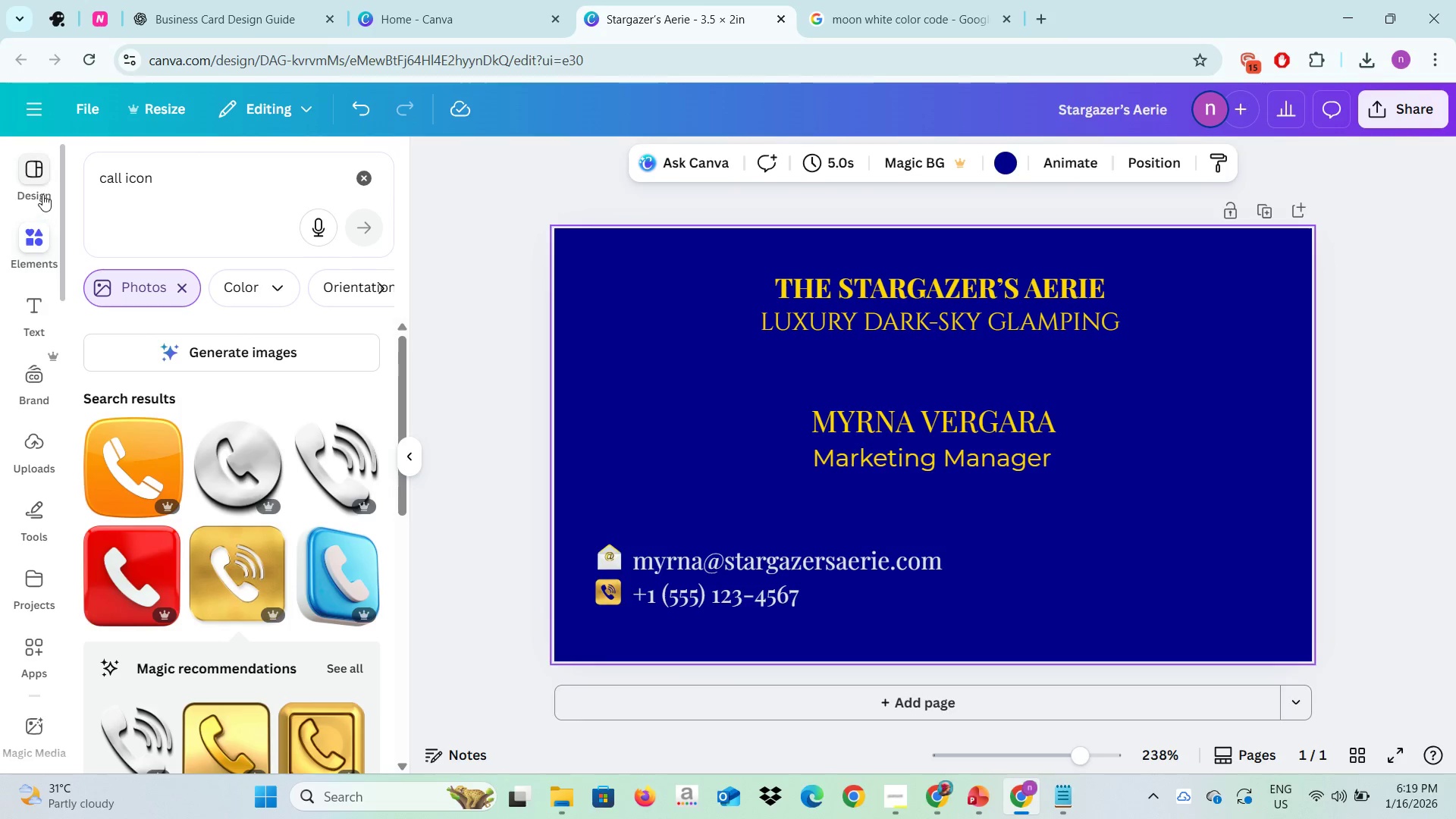 
left_click([259, 174])
 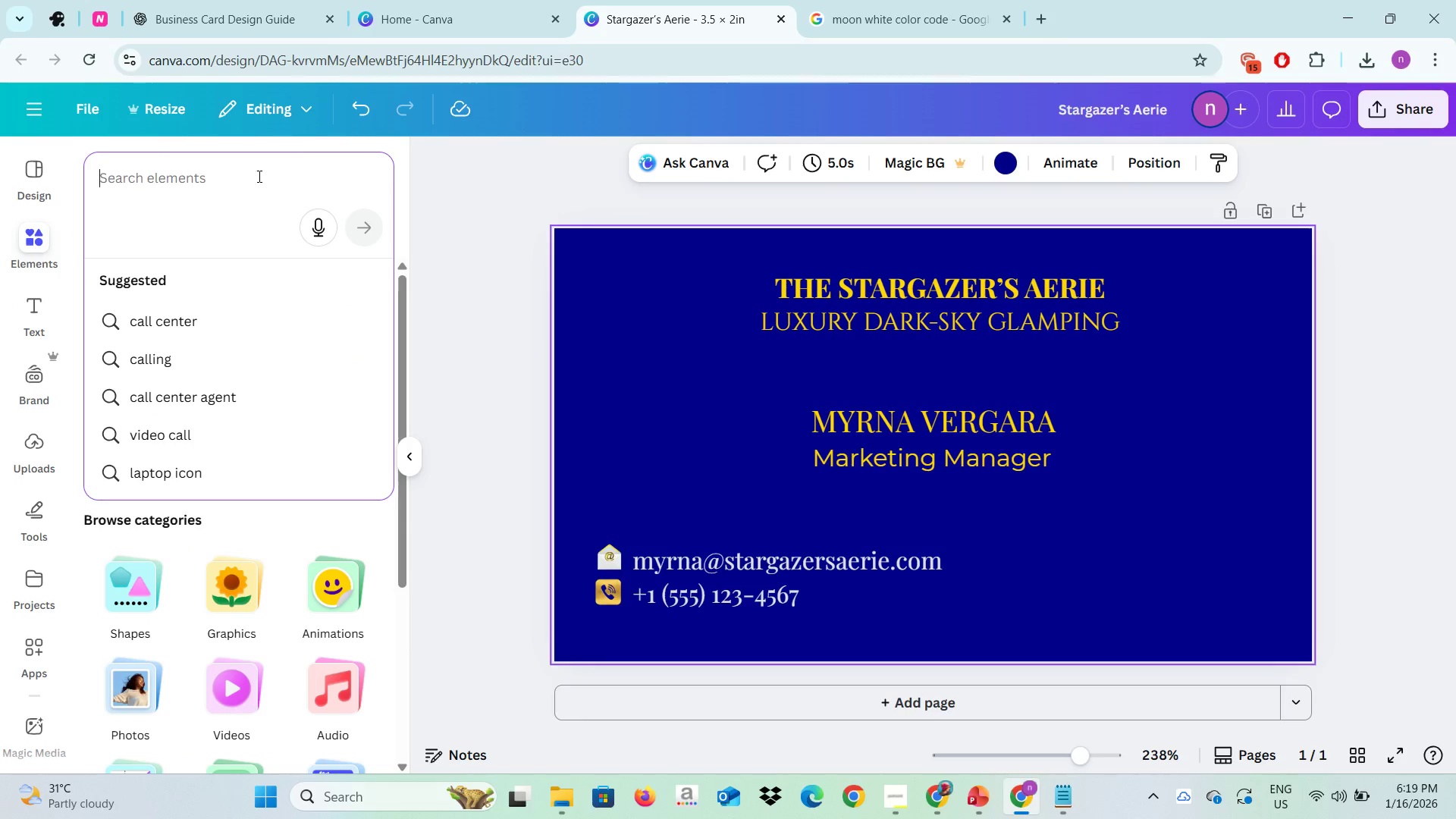 
type(Square)
 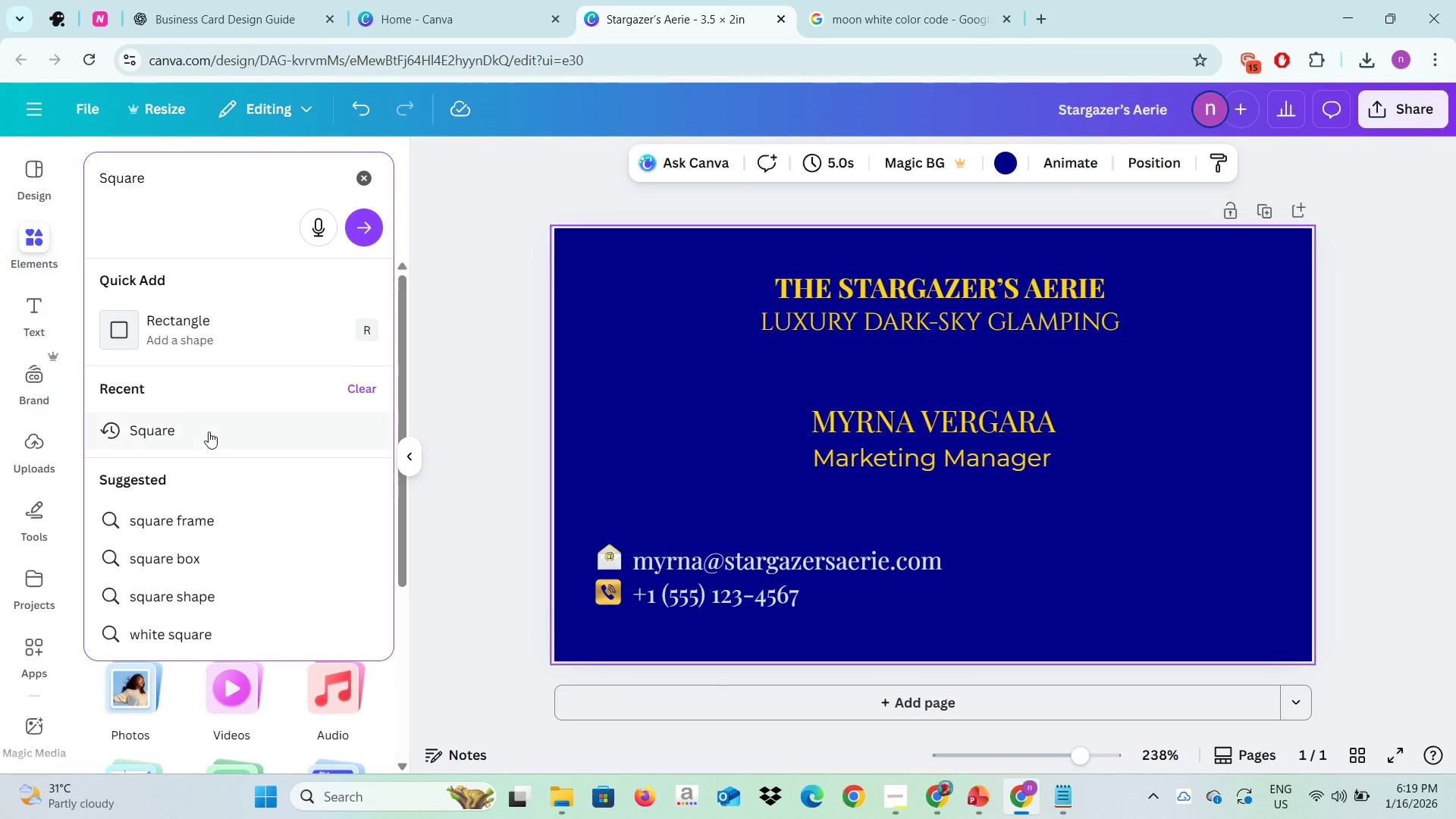 
left_click([209, 433])
 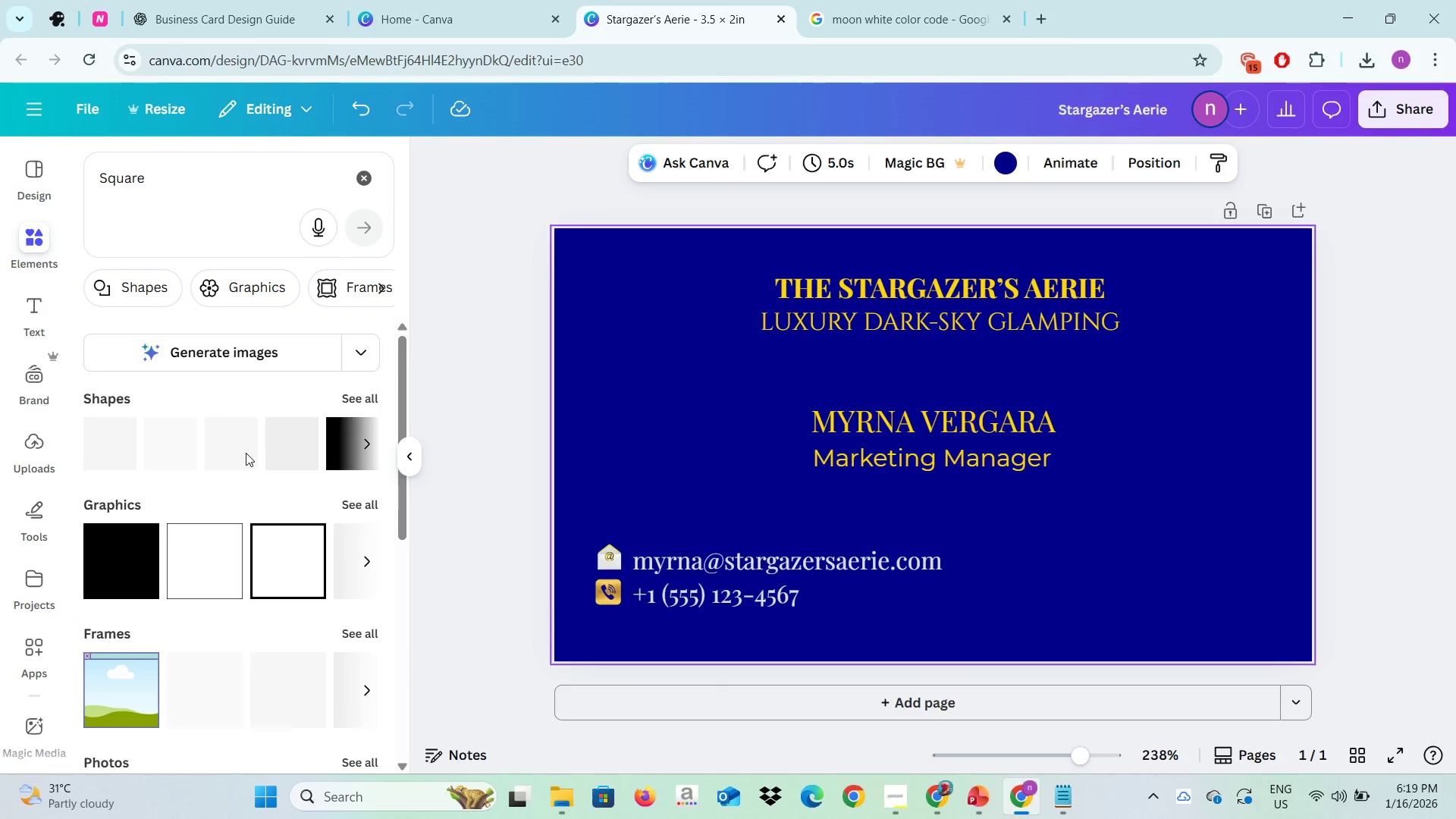 
wait(5.62)
 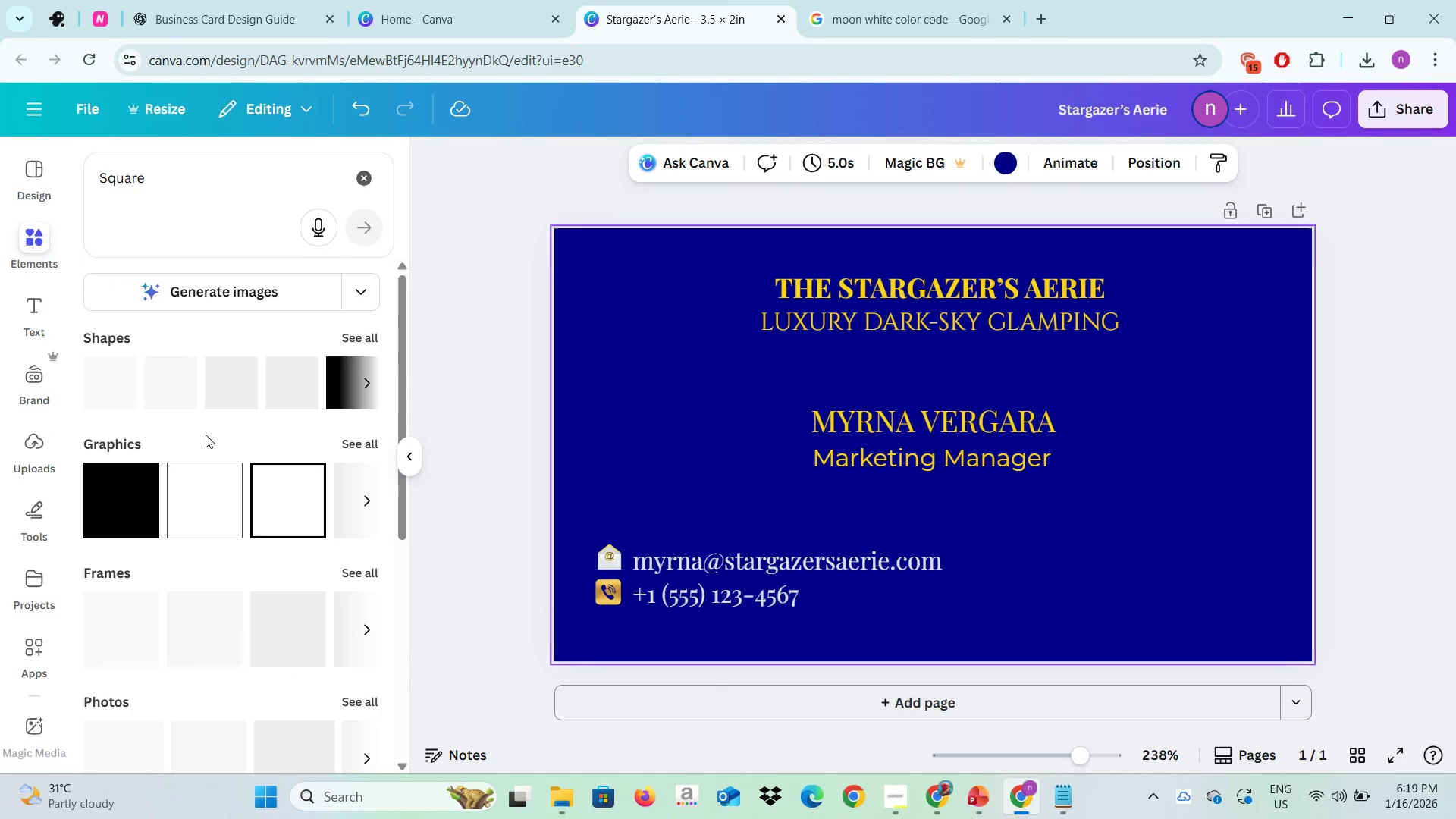 
left_click([339, 446])
 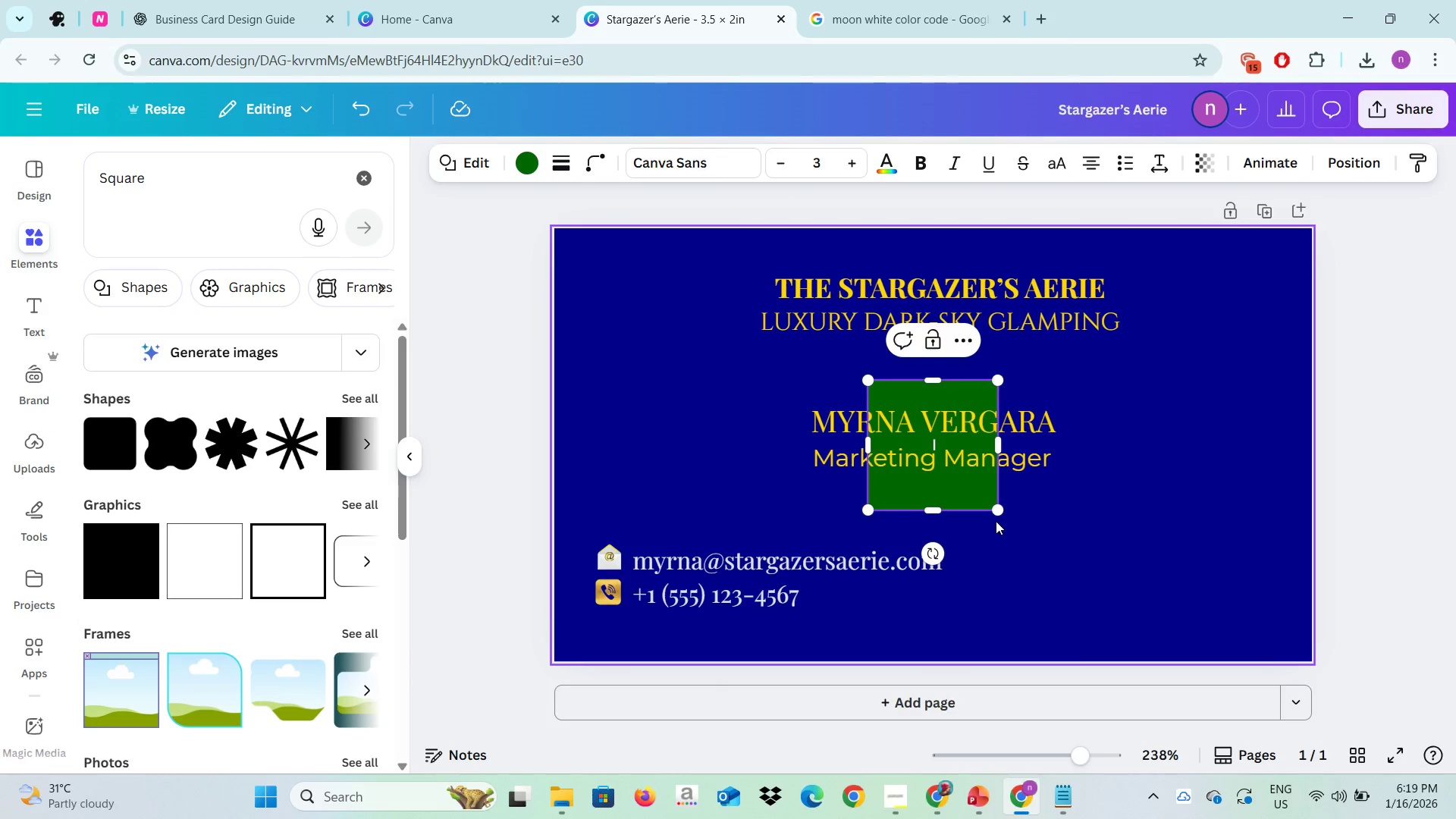 
left_click_drag(start_coordinate=[998, 510], to_coordinate=[1012, 526])
 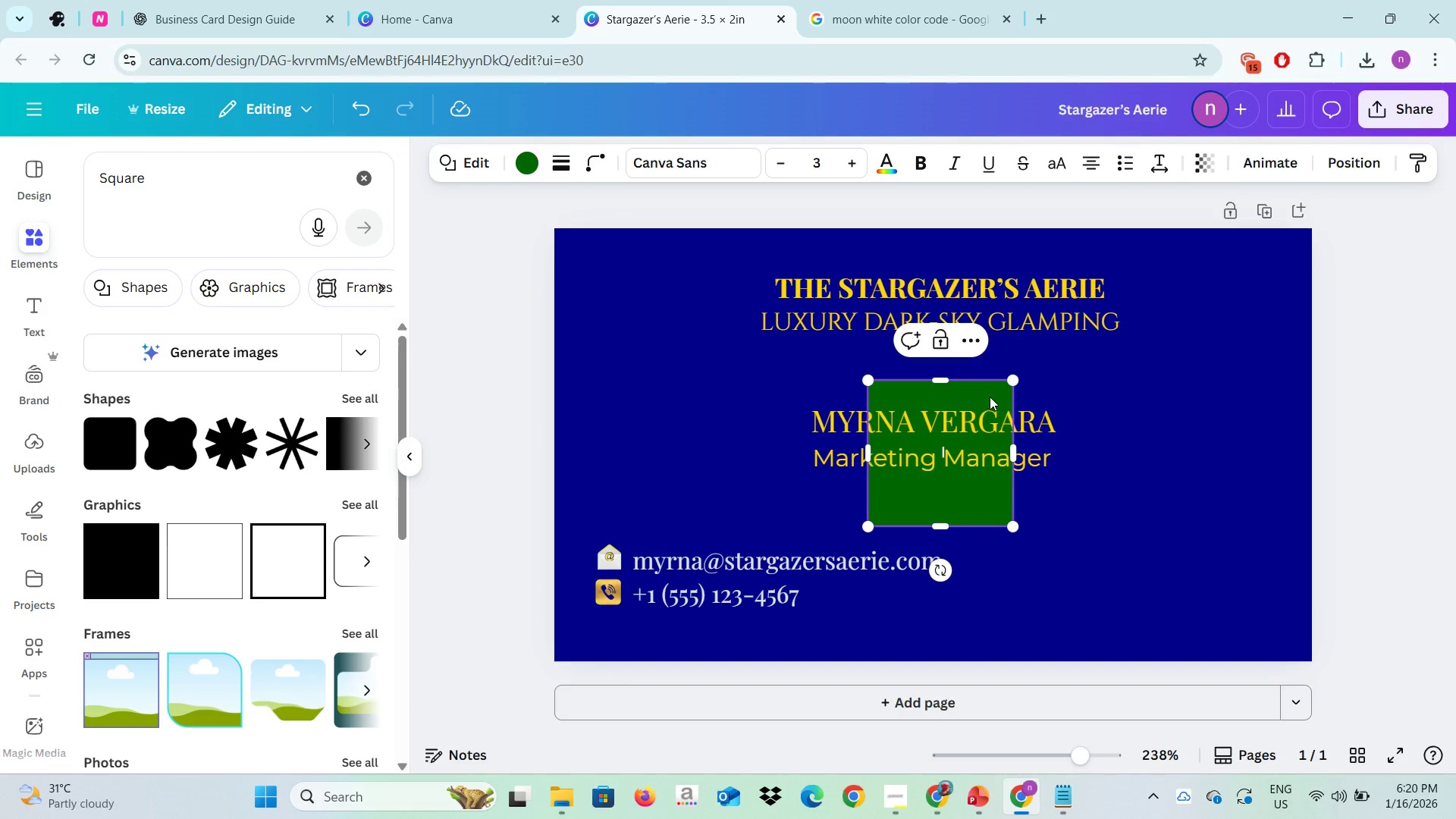 
left_click_drag(start_coordinate=[987, 397], to_coordinate=[1232, 518])
 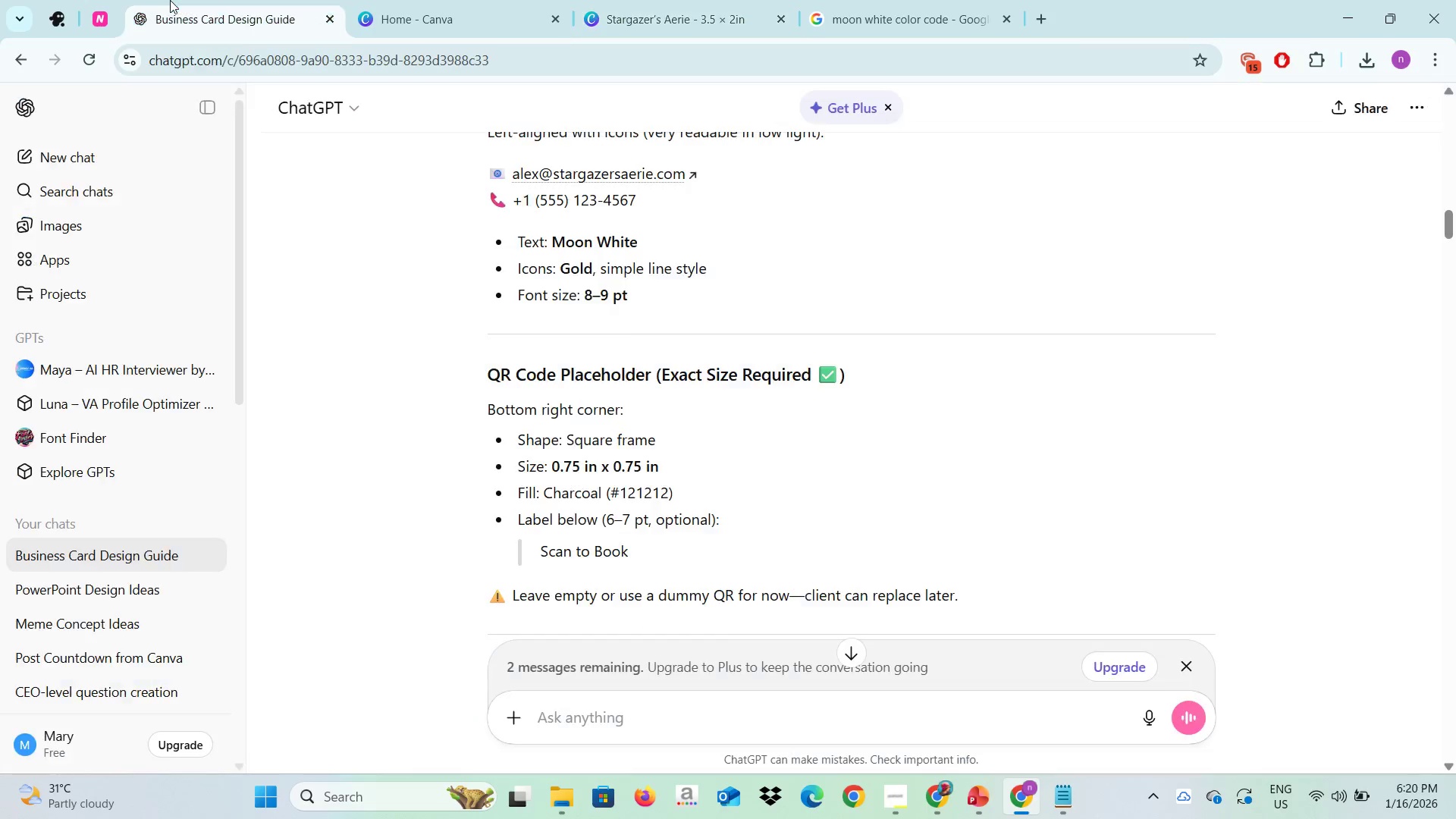 
left_click([170, 0])
 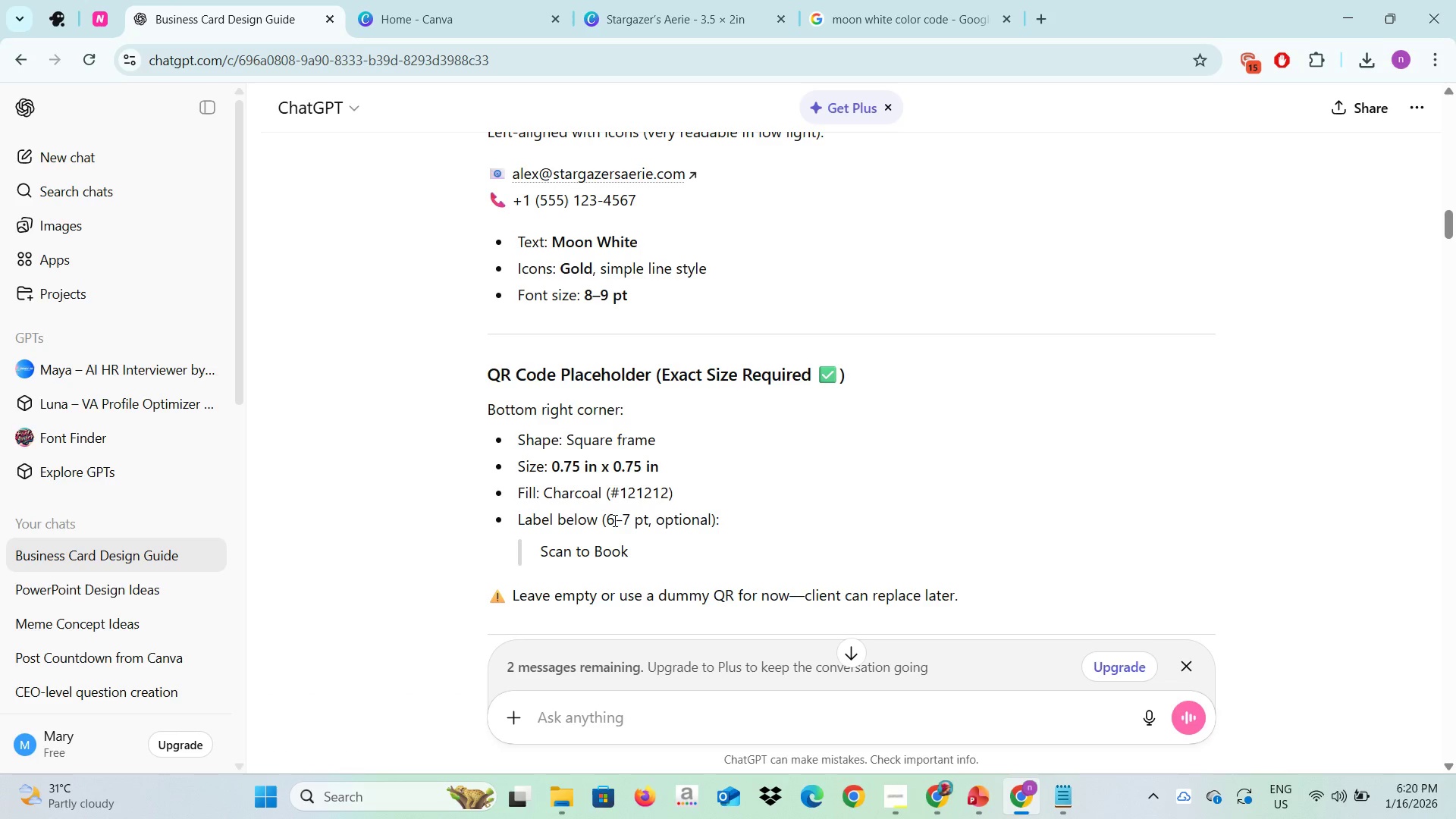 
left_click_drag(start_coordinate=[608, 493], to_coordinate=[667, 492])
 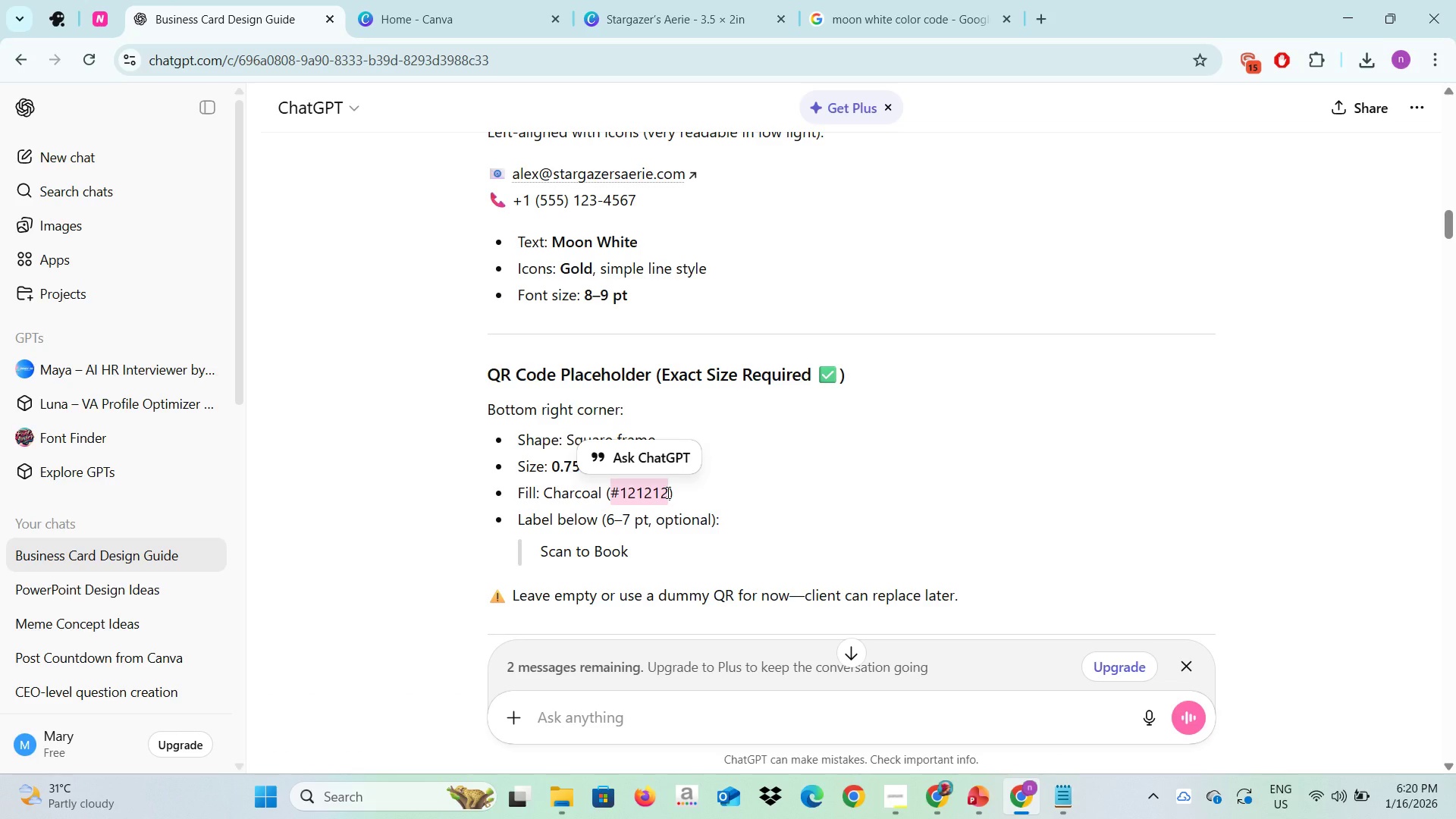 
key(Control+C)
 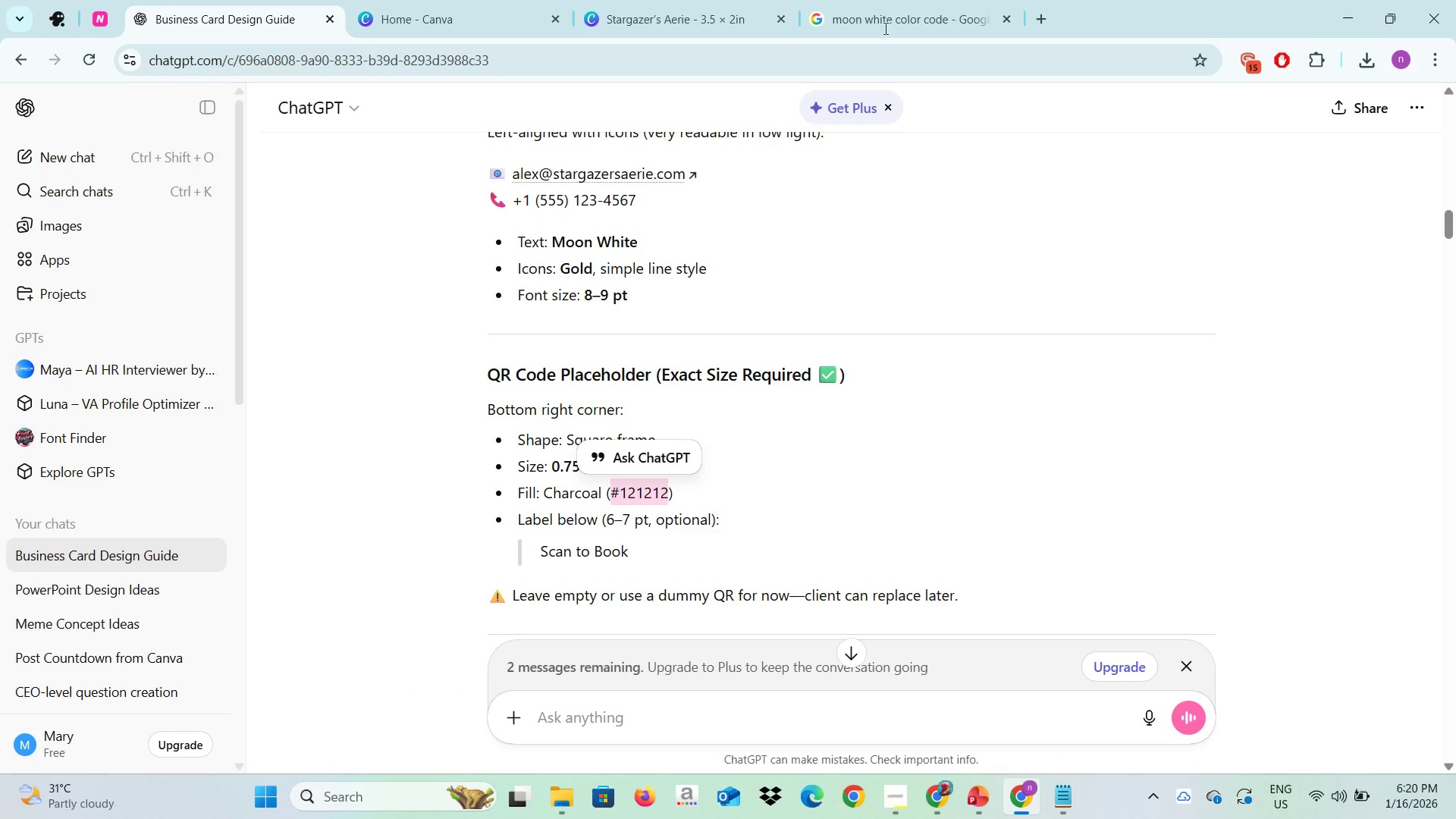 
key(Control+C)
 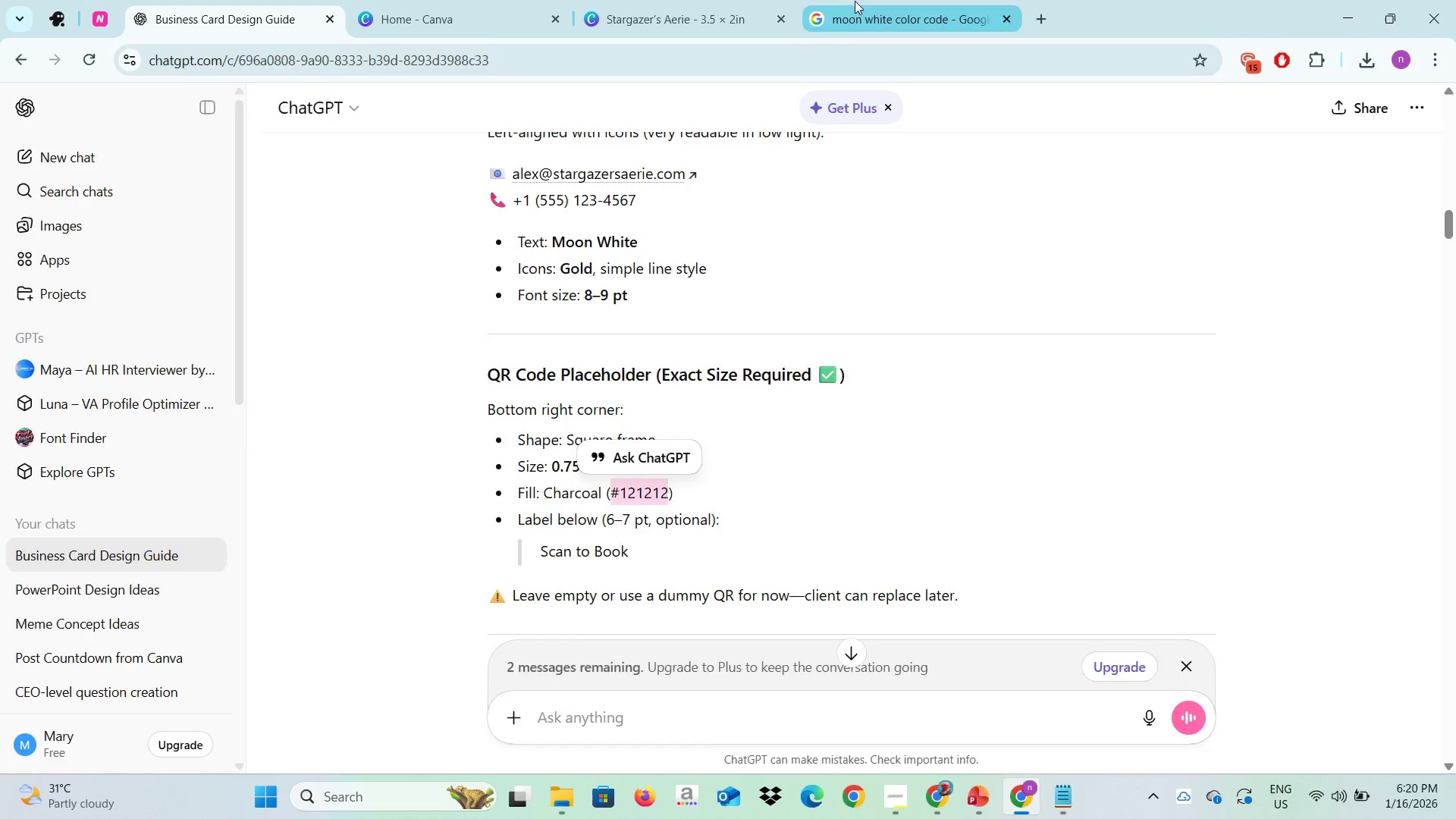 
left_click([855, 0])
 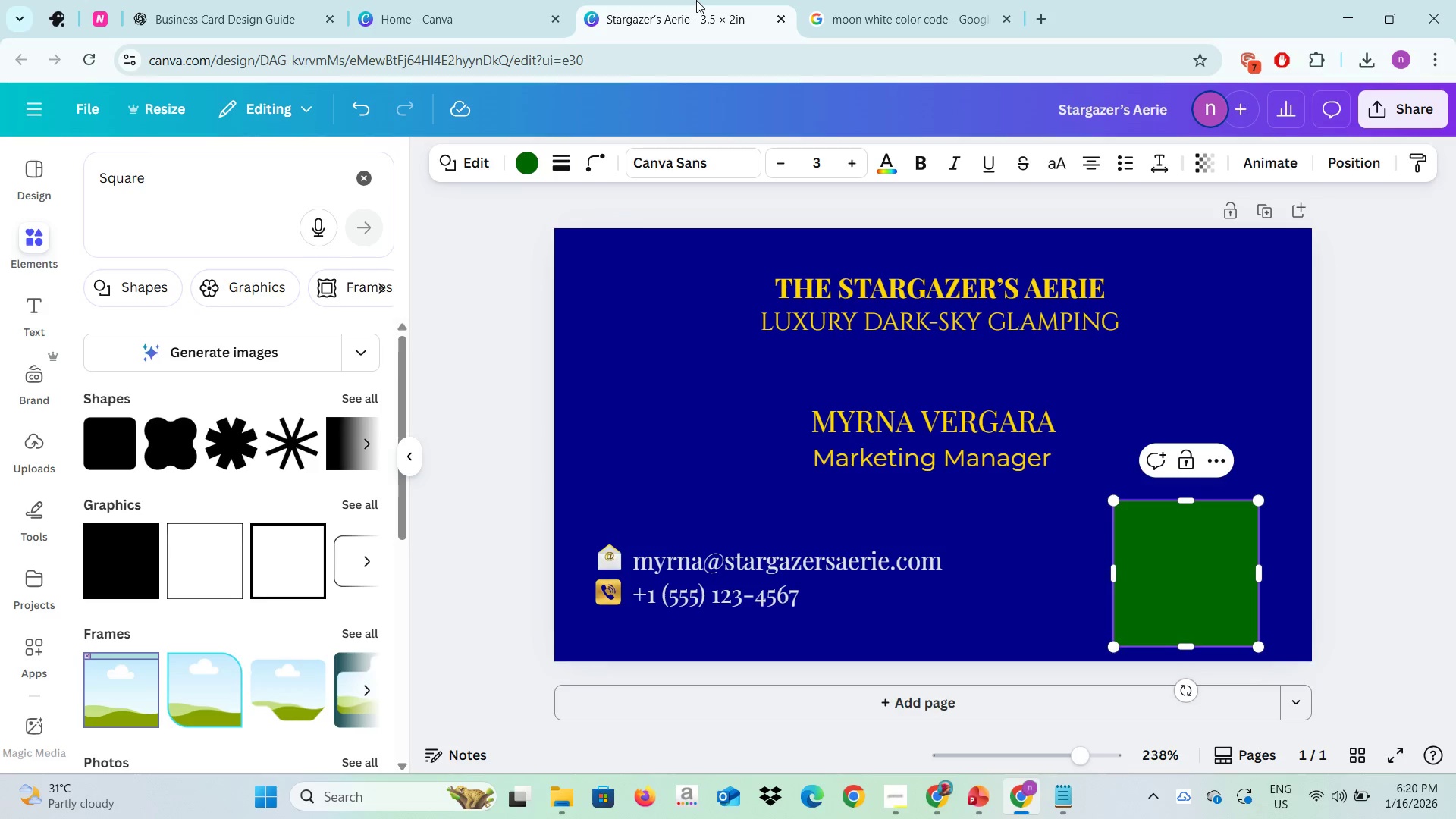 
left_click([696, 0])
 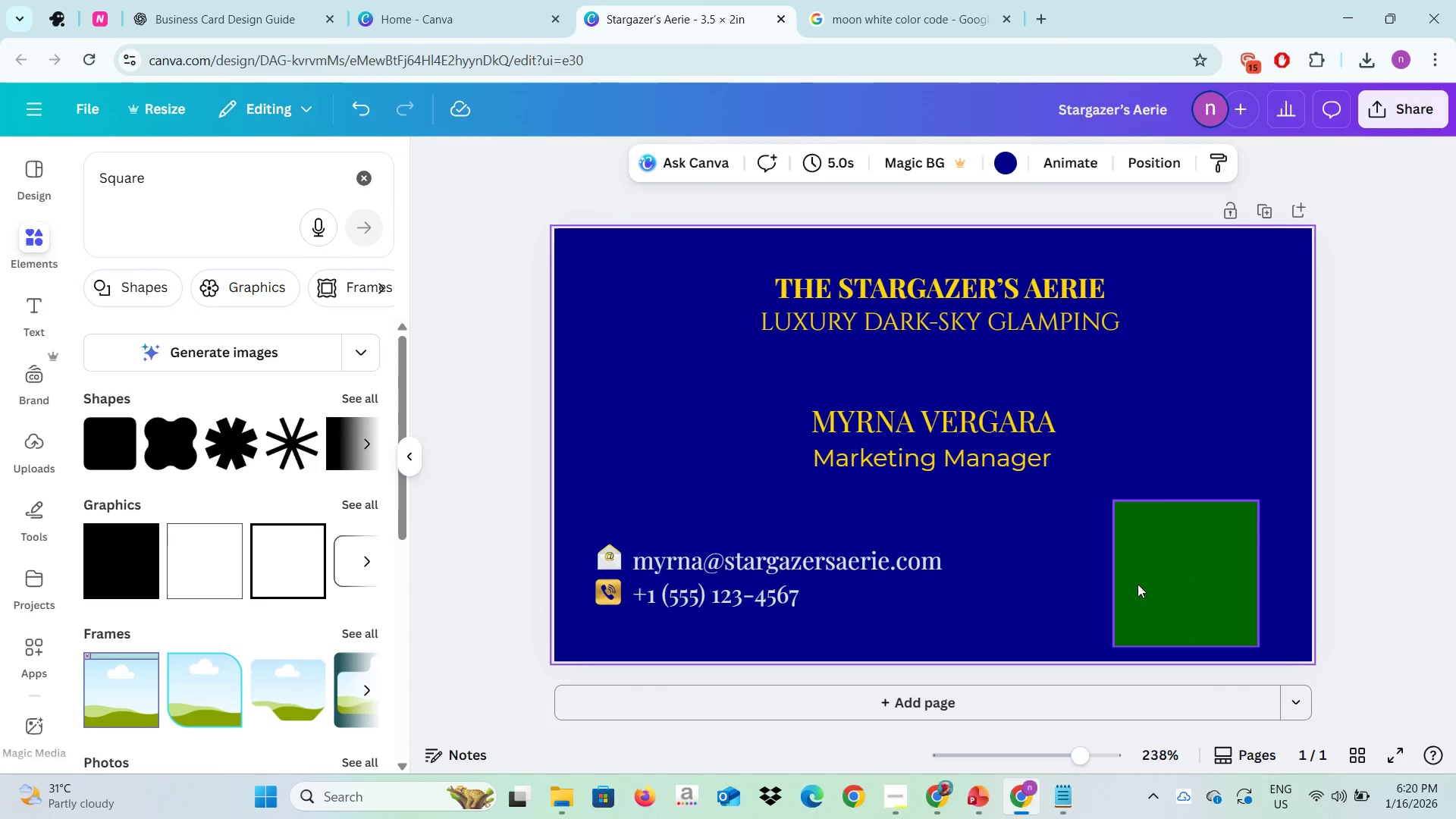 
double_click([1138, 584])
 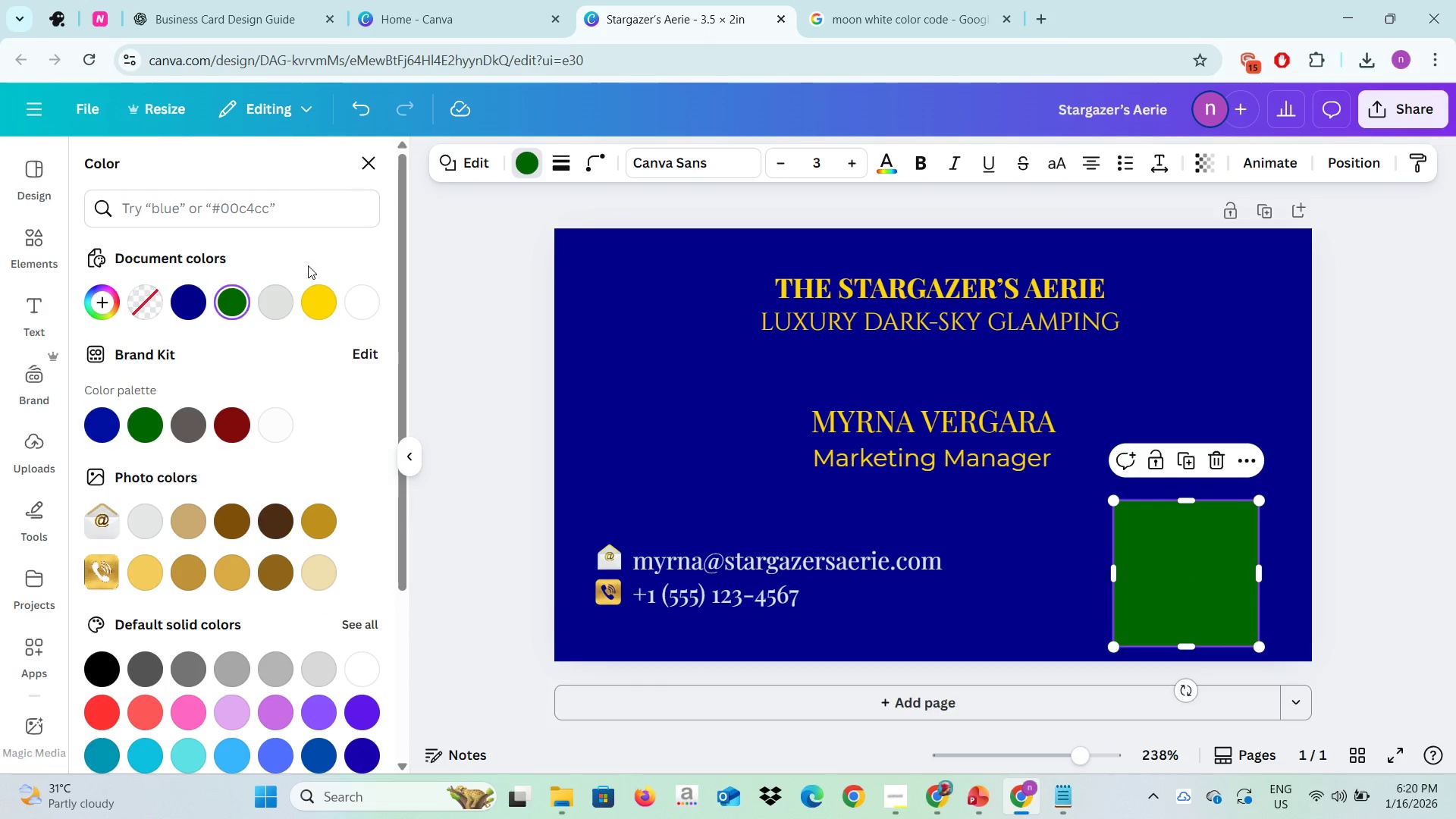 
left_click([242, 219])
 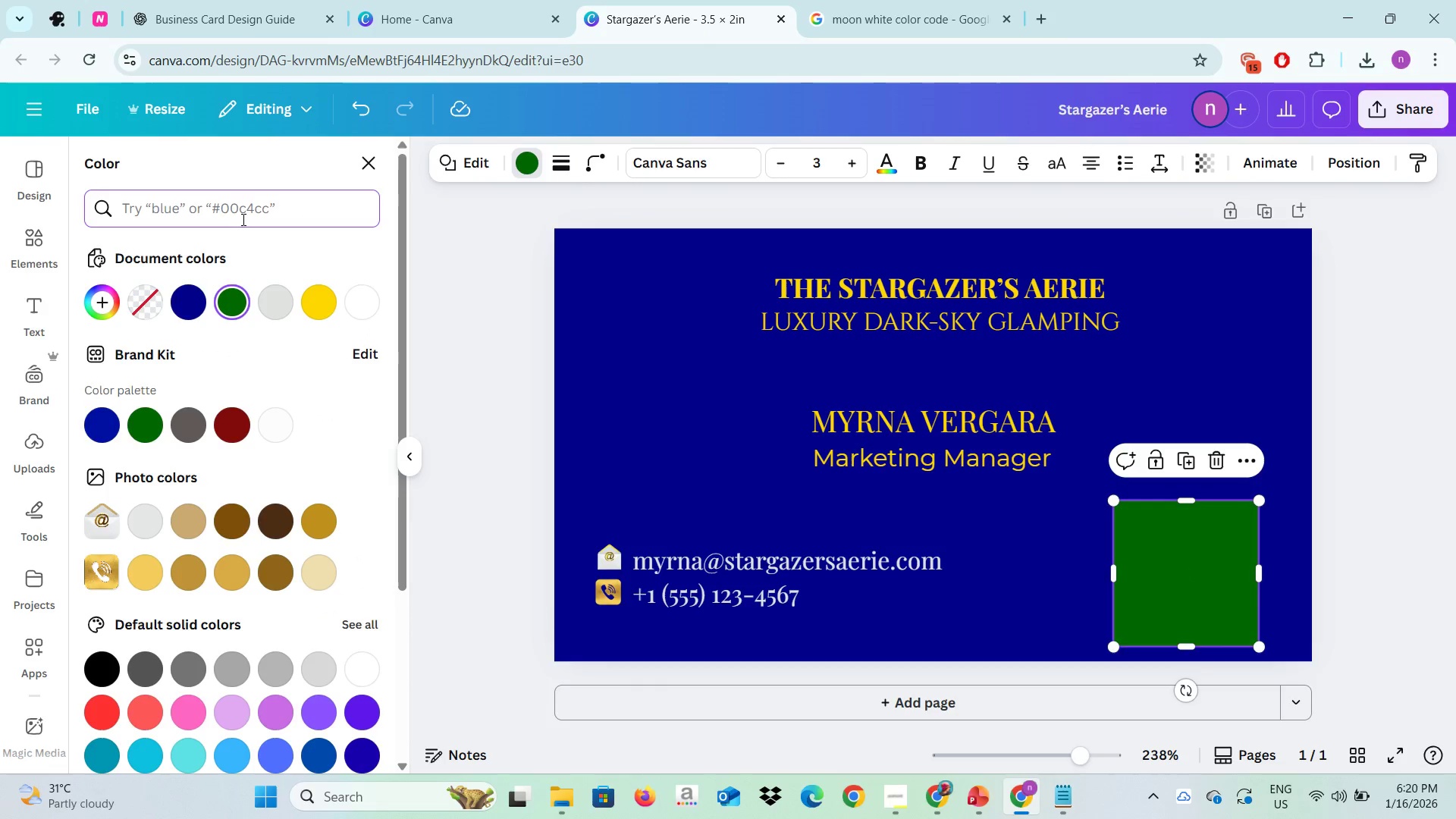 
key(Control+V)
 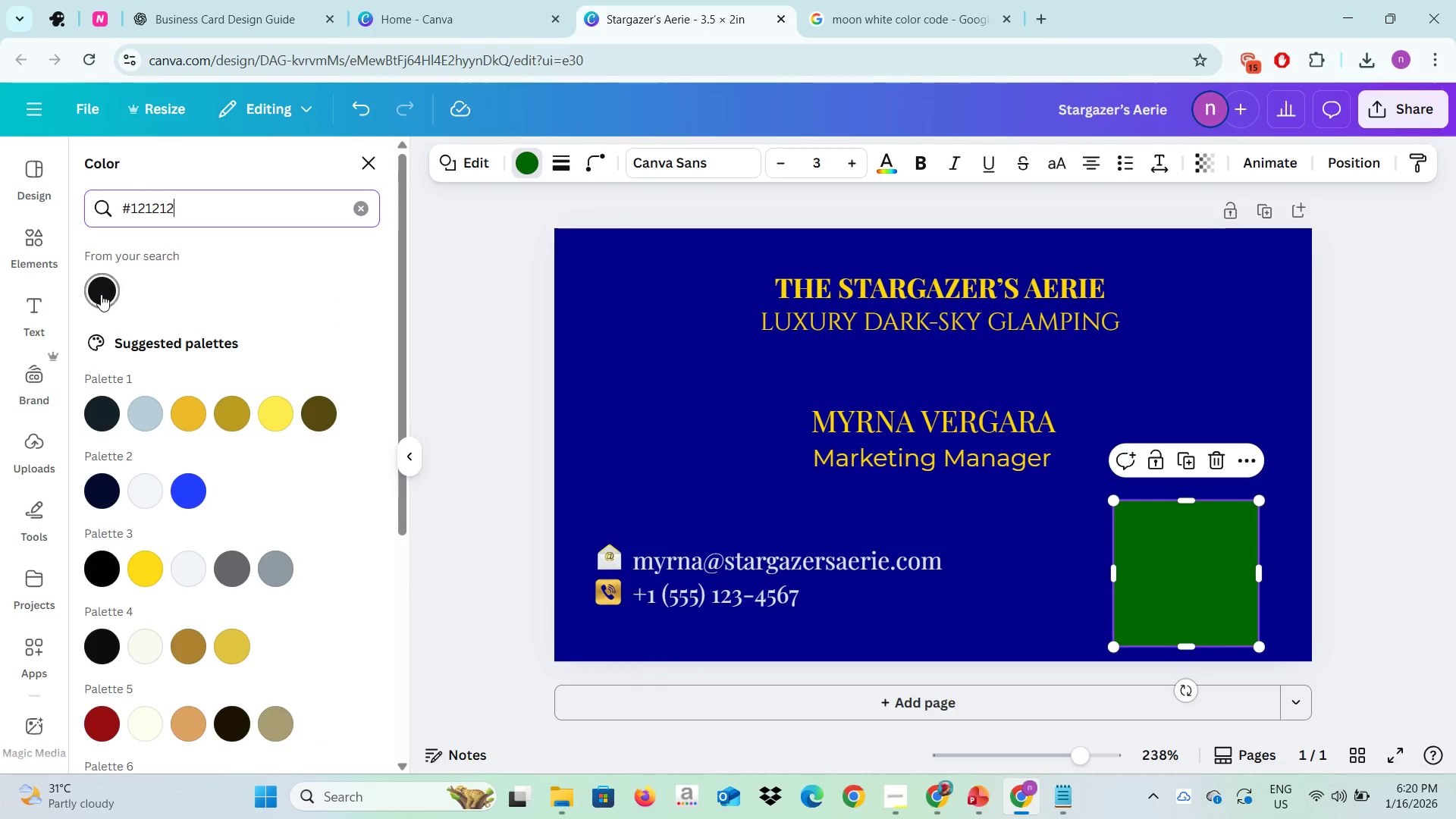 
left_click([101, 294])
 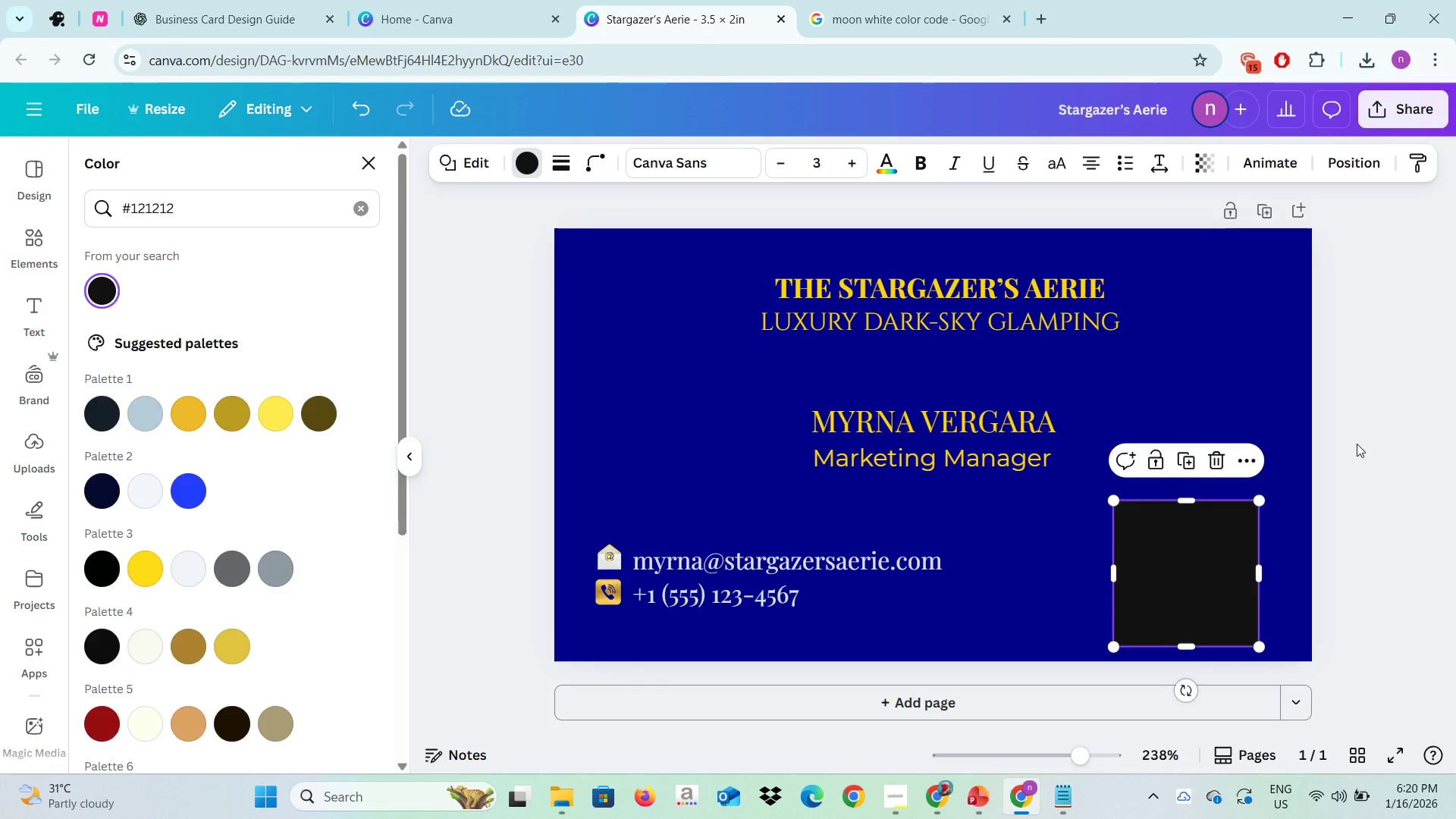 
left_click([1357, 444])
 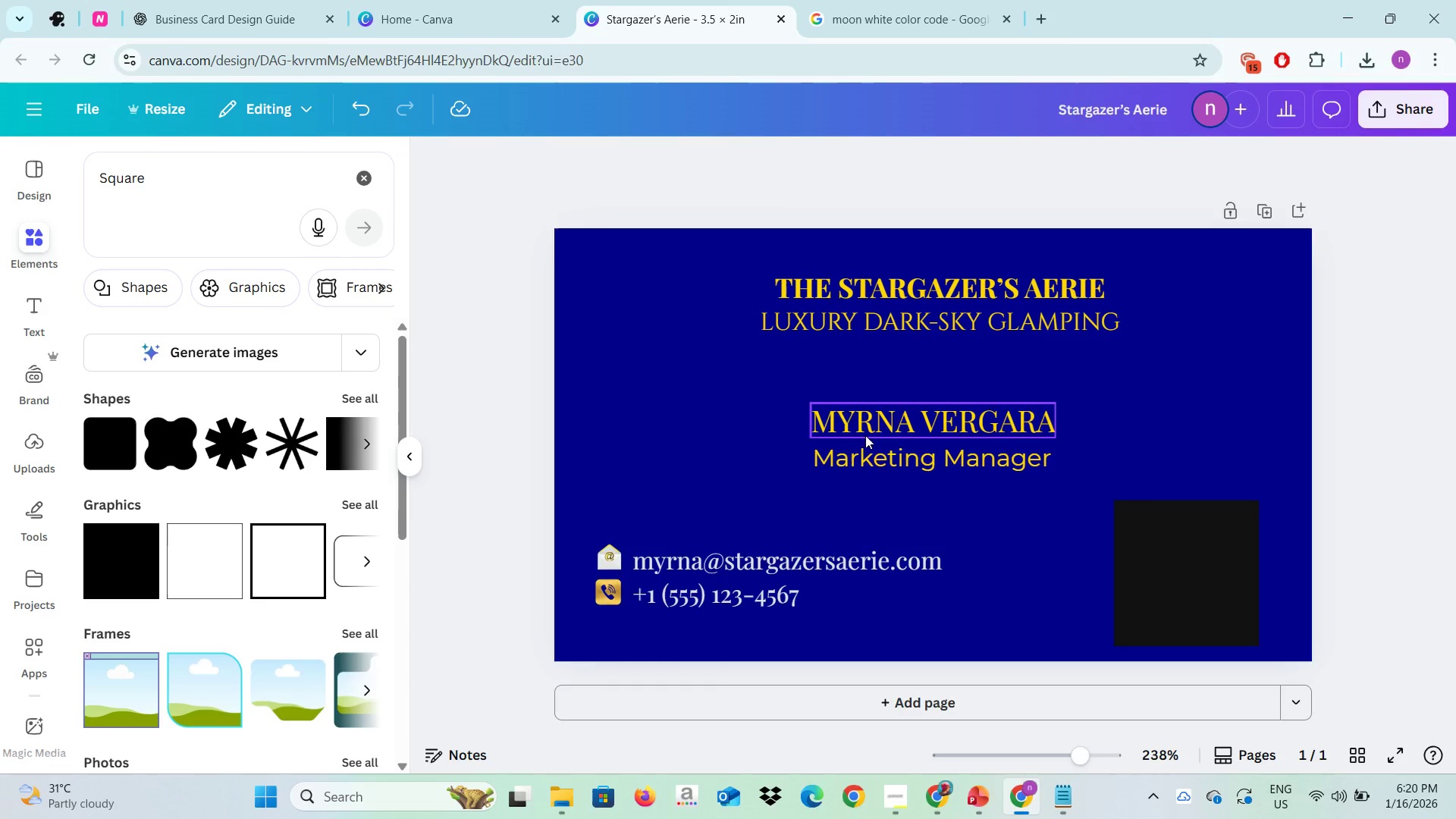 
left_click([219, 0])
 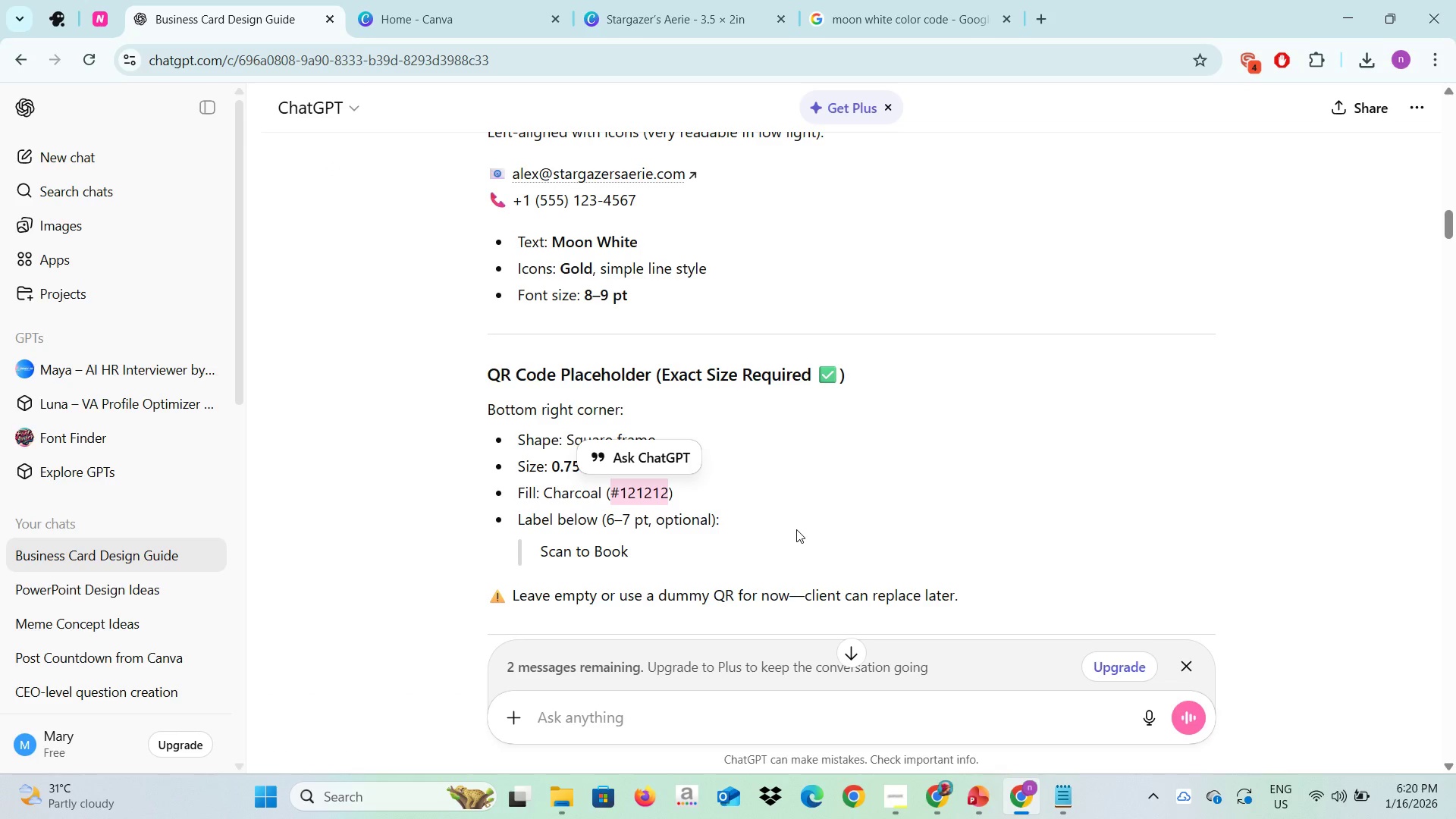 
scroll: coordinate [796, 529], scroll_direction: down, amount: 1.0
 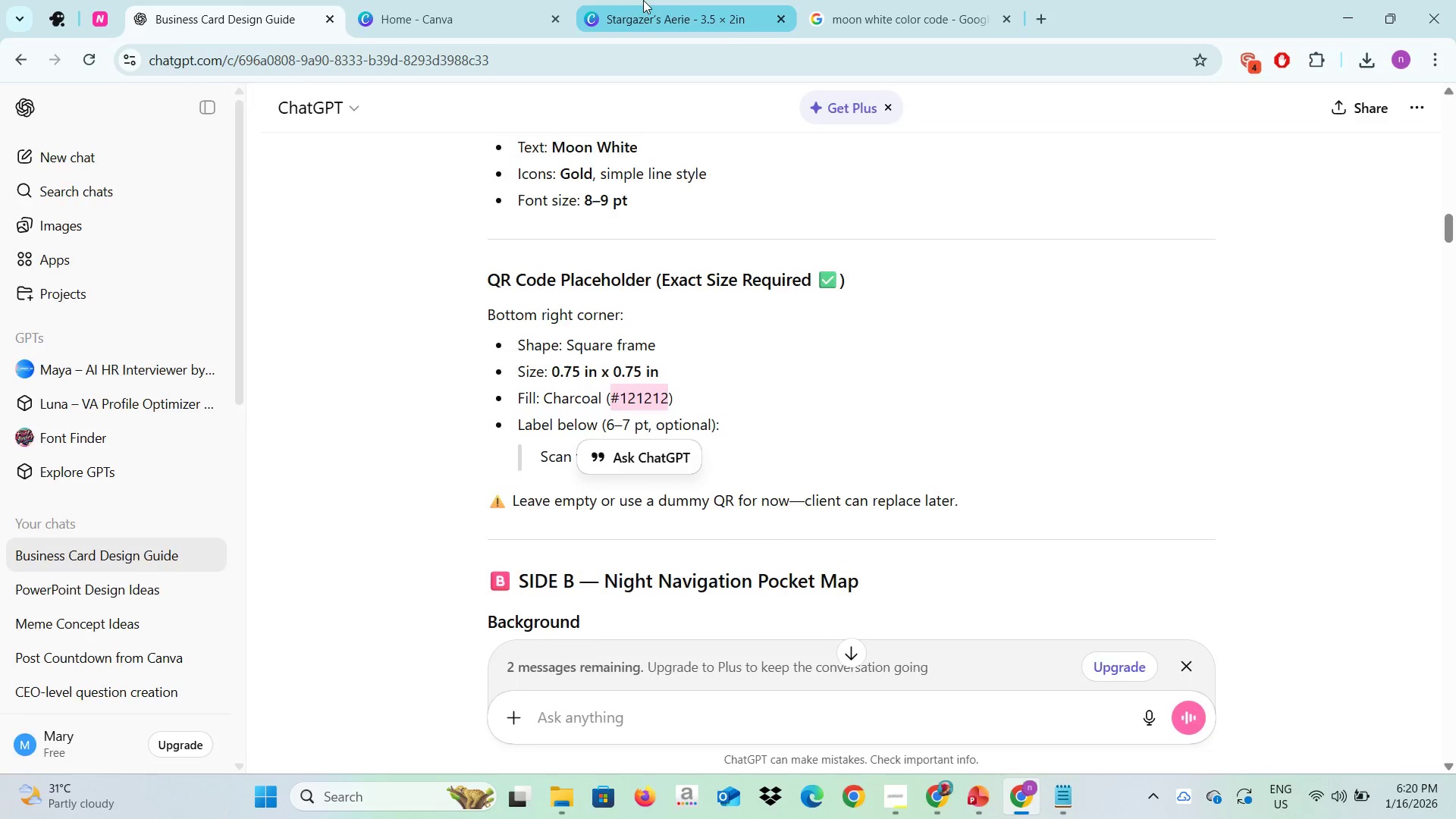 
left_click([643, 0])
 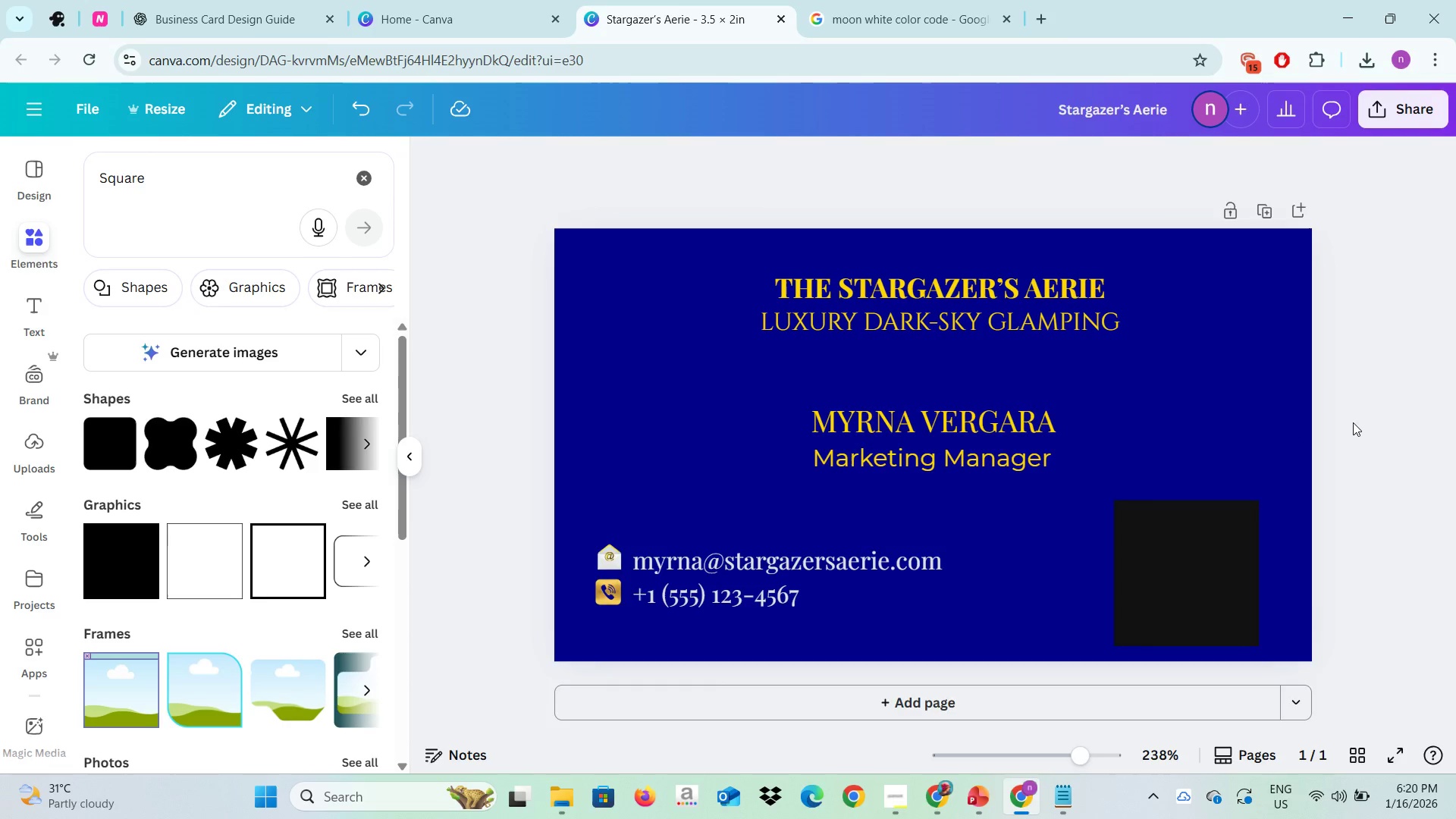 
left_click([1353, 422])
 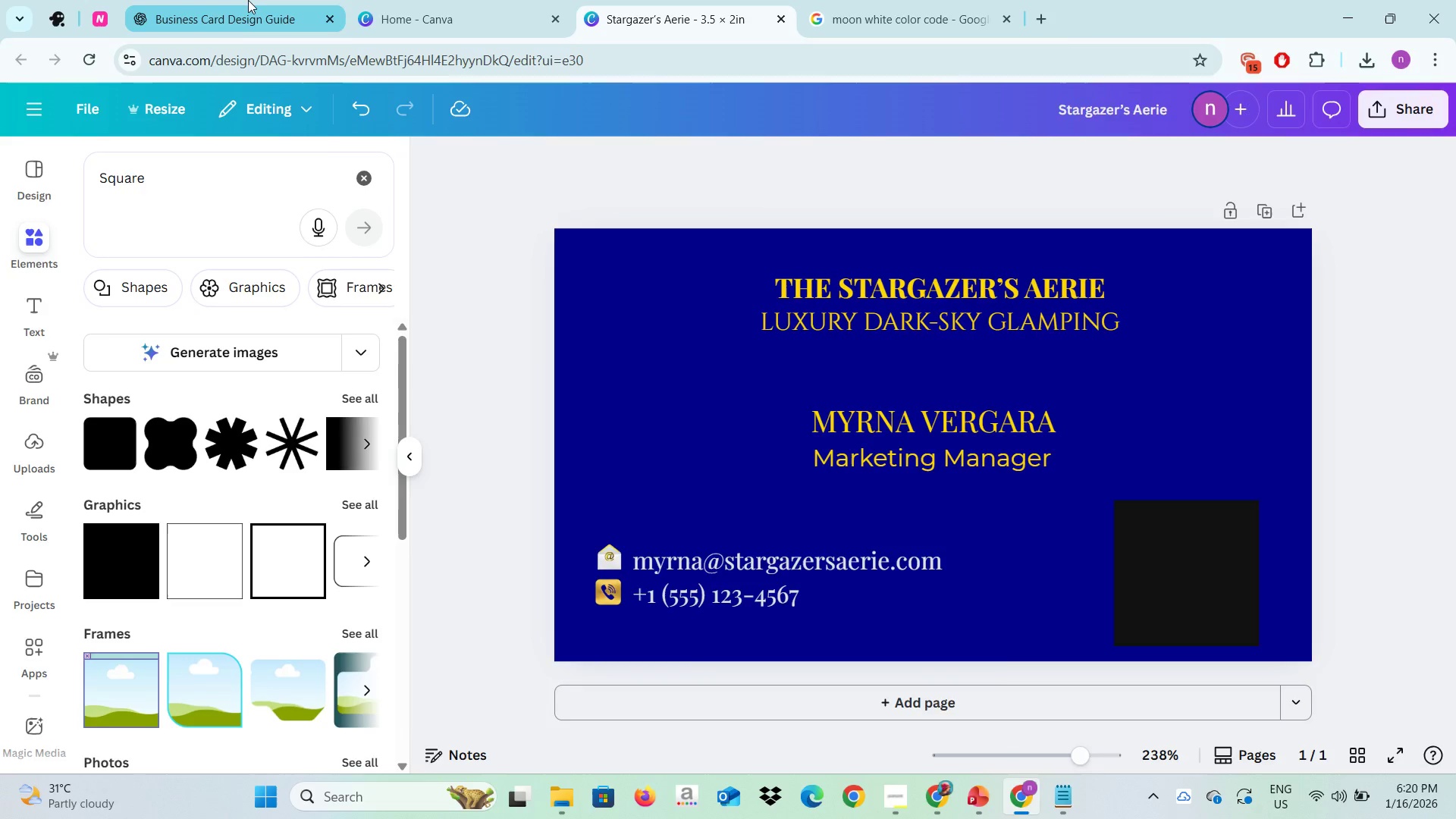 
left_click([248, 0])
 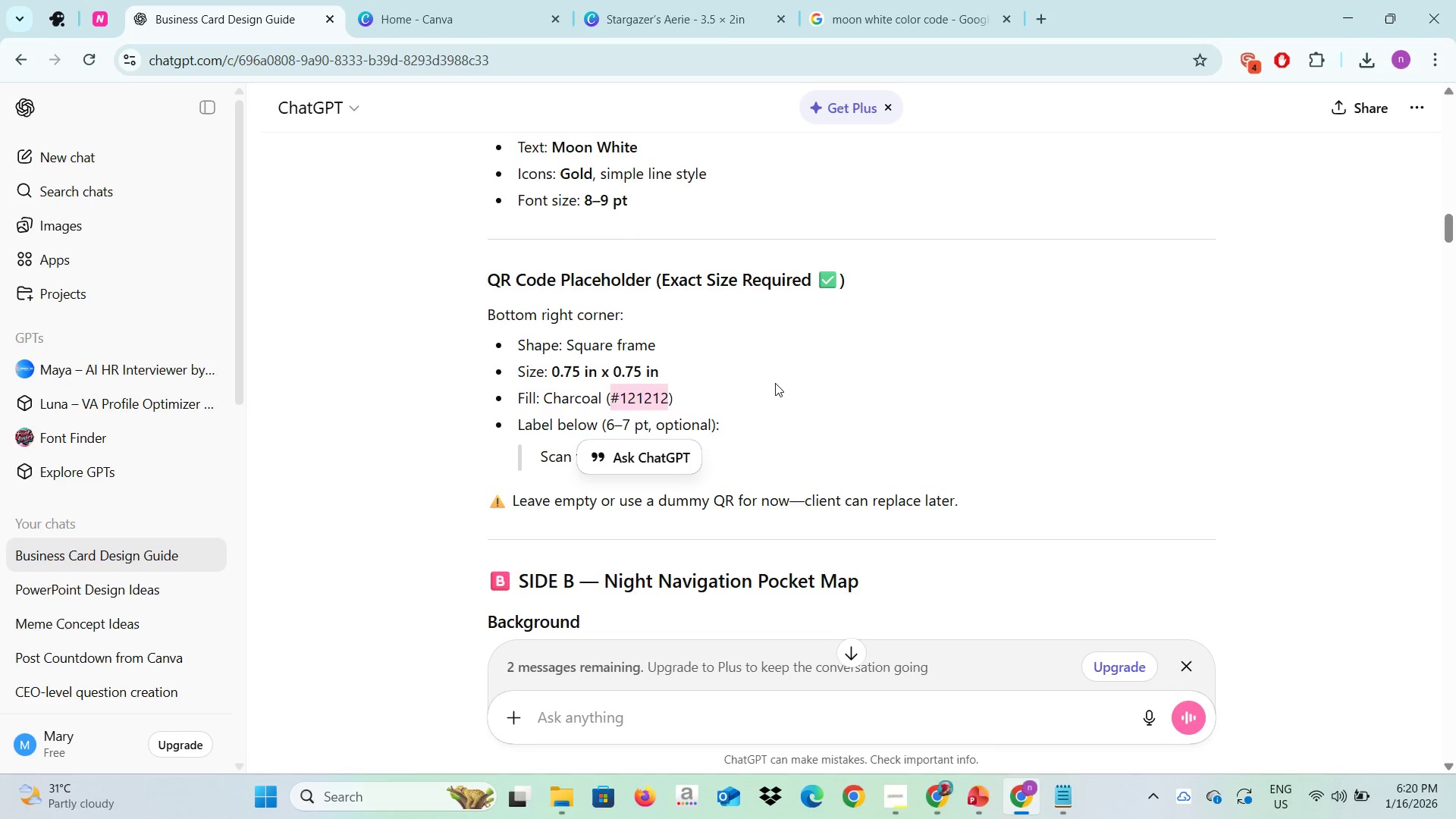 
left_click([775, 383])
 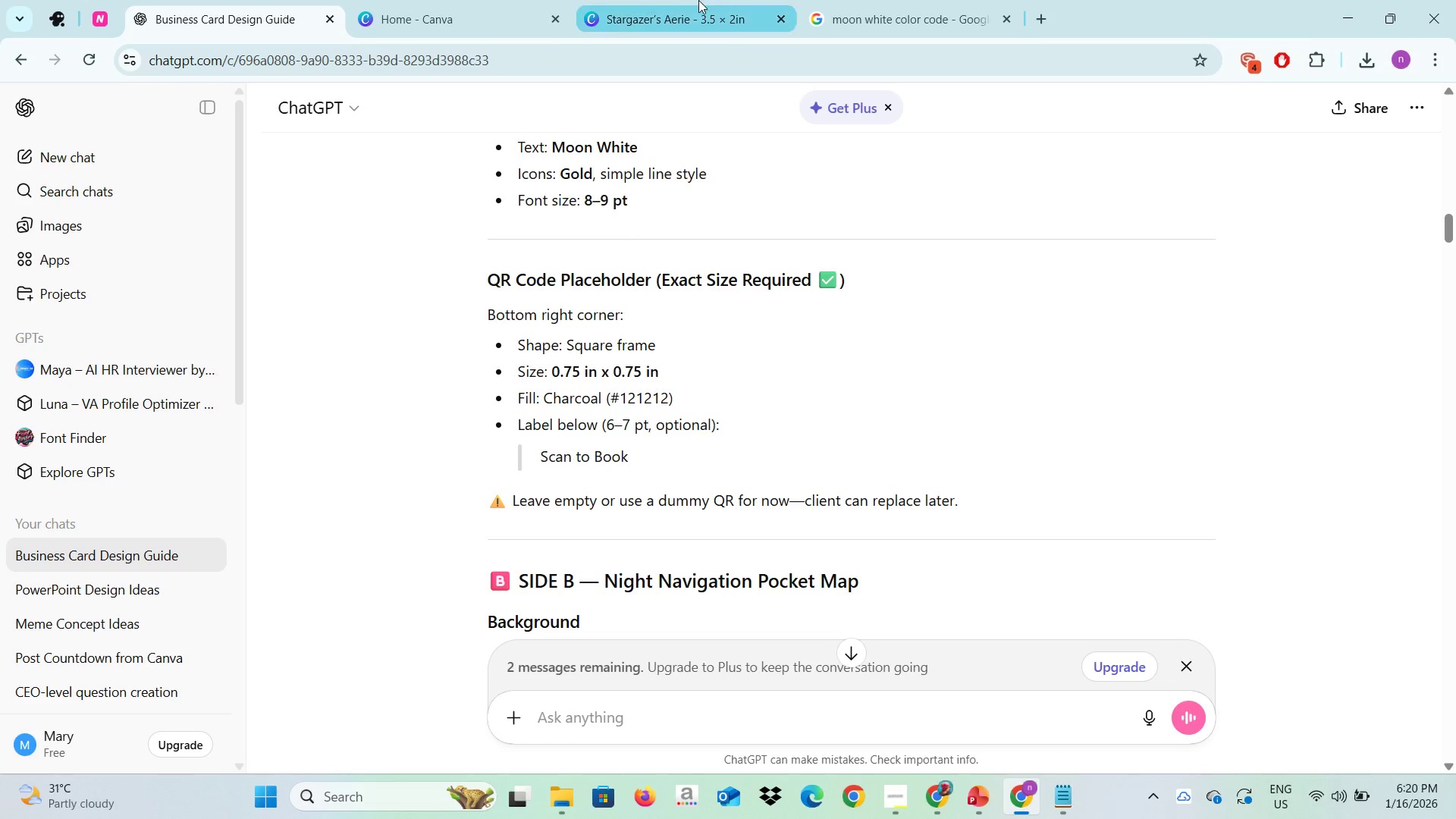 
left_click([701, 0])
 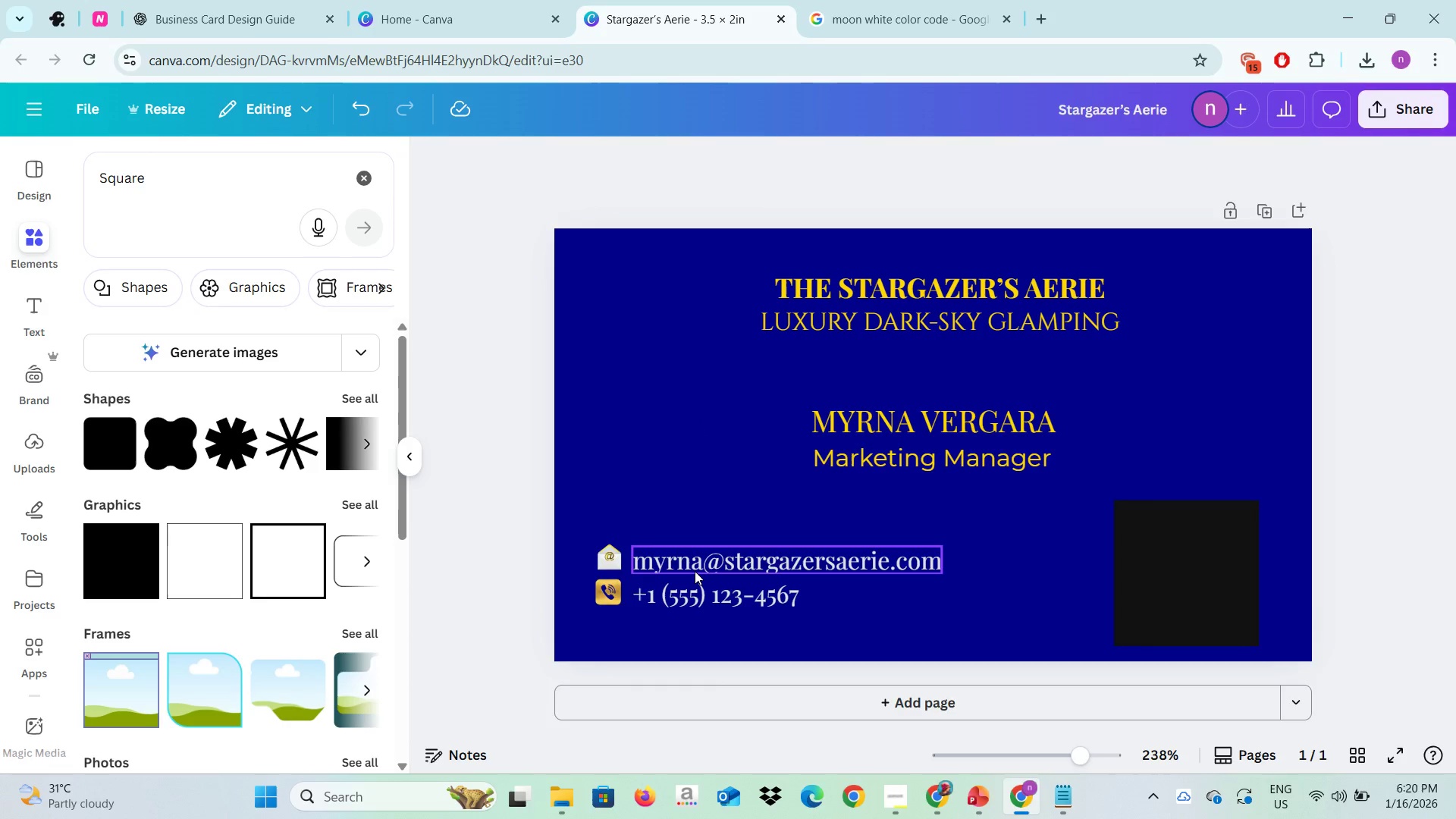 
left_click([695, 570])
 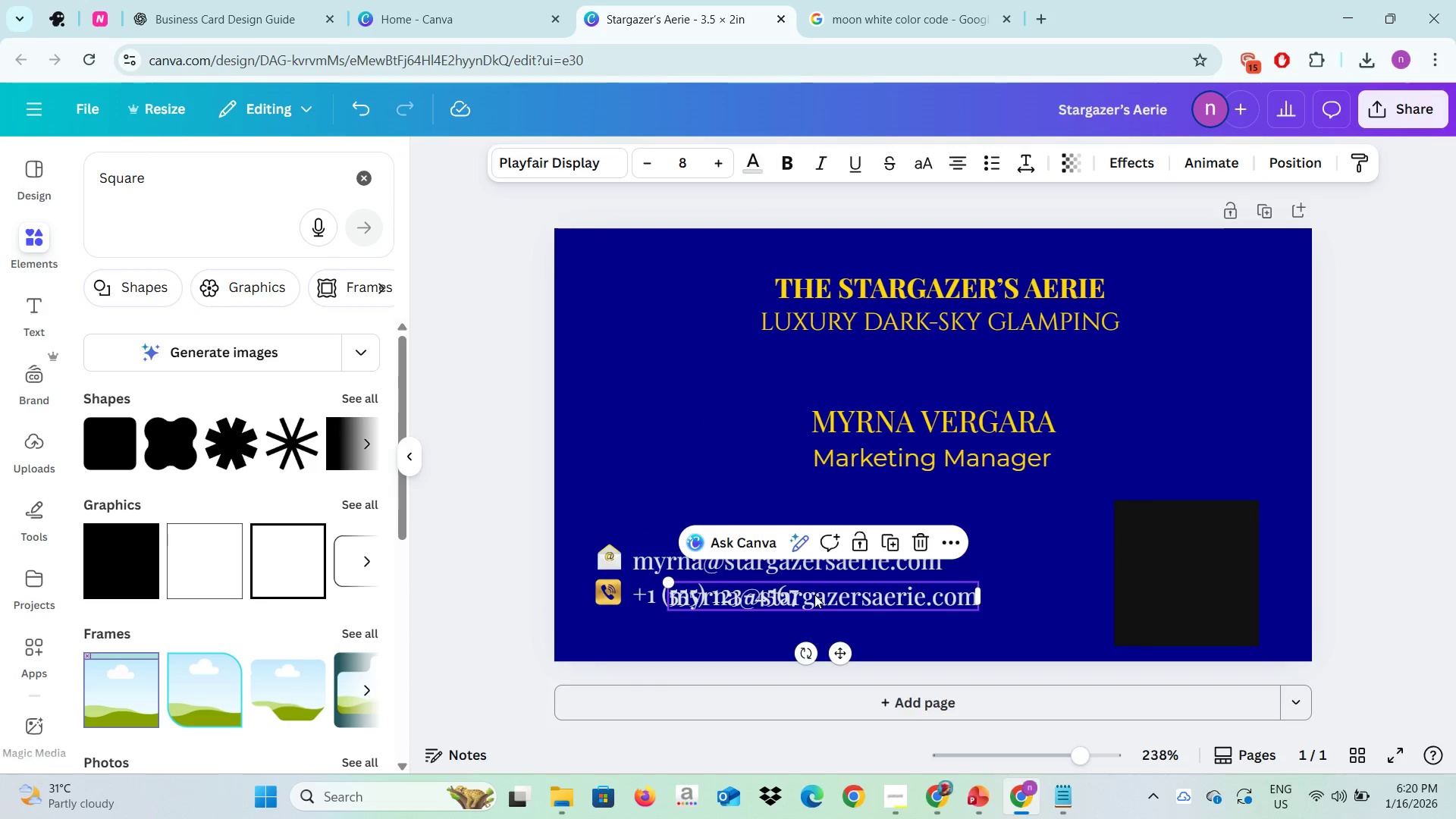 
left_click_drag(start_coordinate=[838, 602], to_coordinate=[1083, 504])
 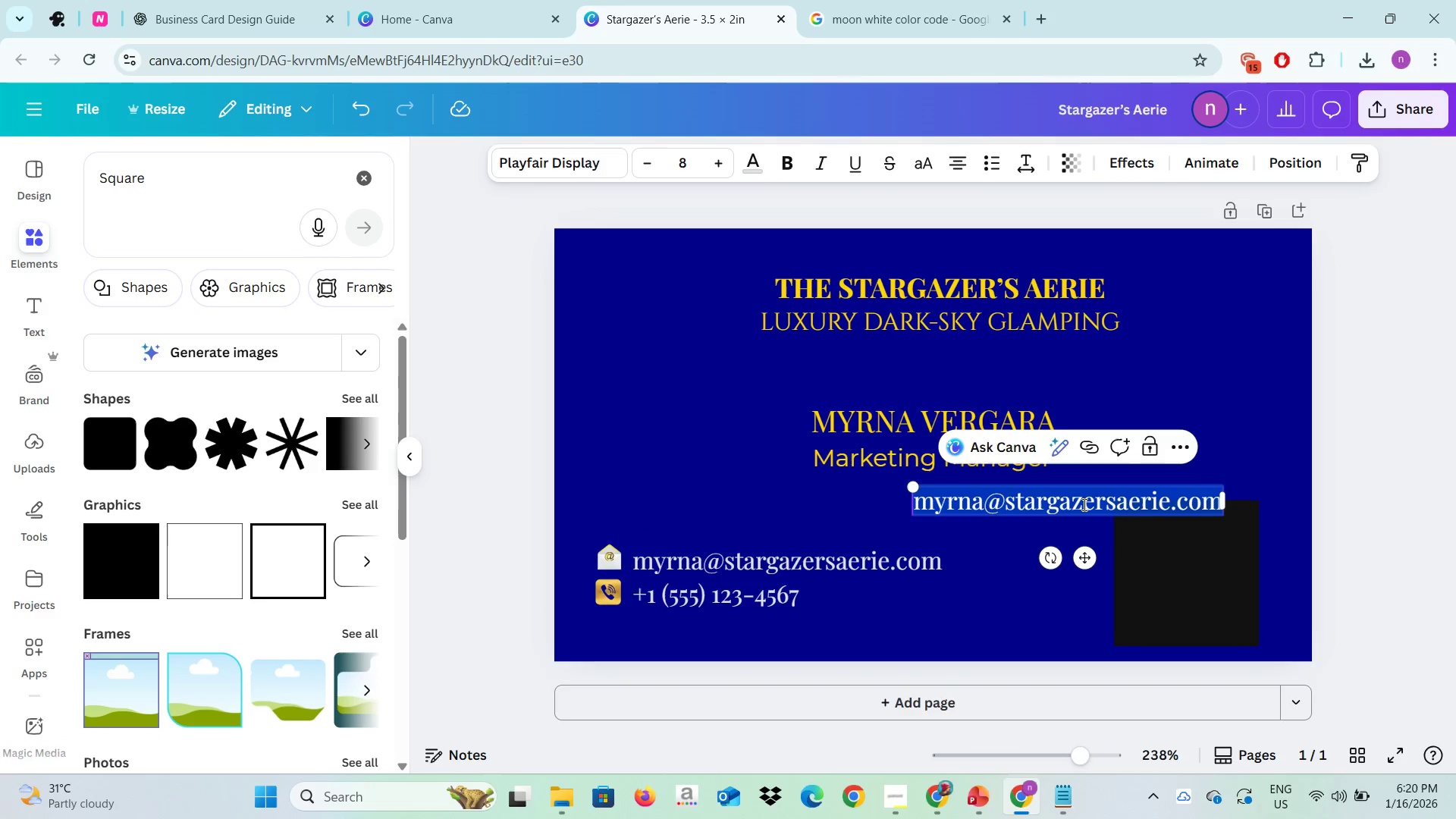 
left_click([1083, 504])
 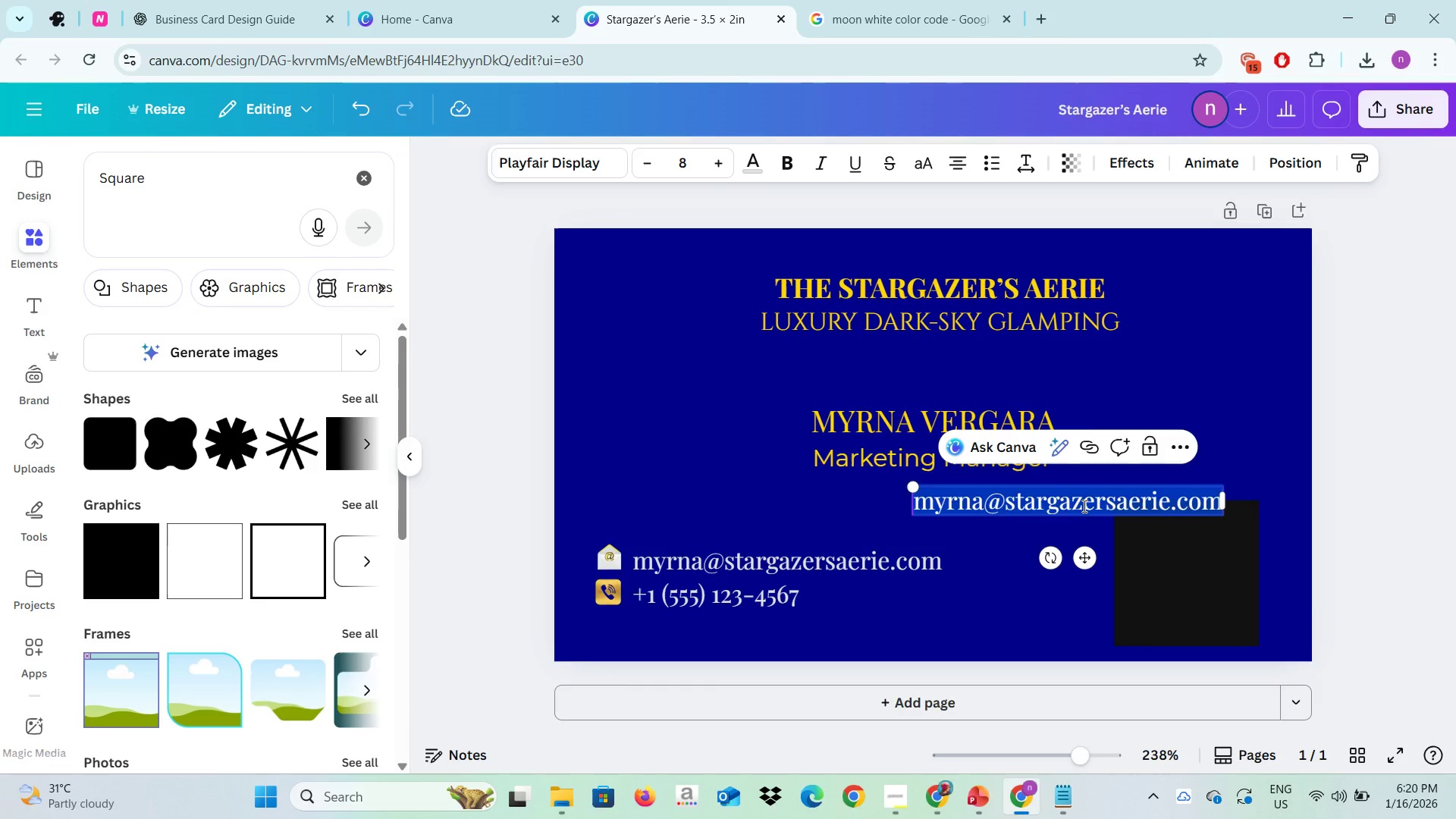 
type(S)
key(Backspace)
type(The StargazerA)
key(Backspace)
type( Aerie)
 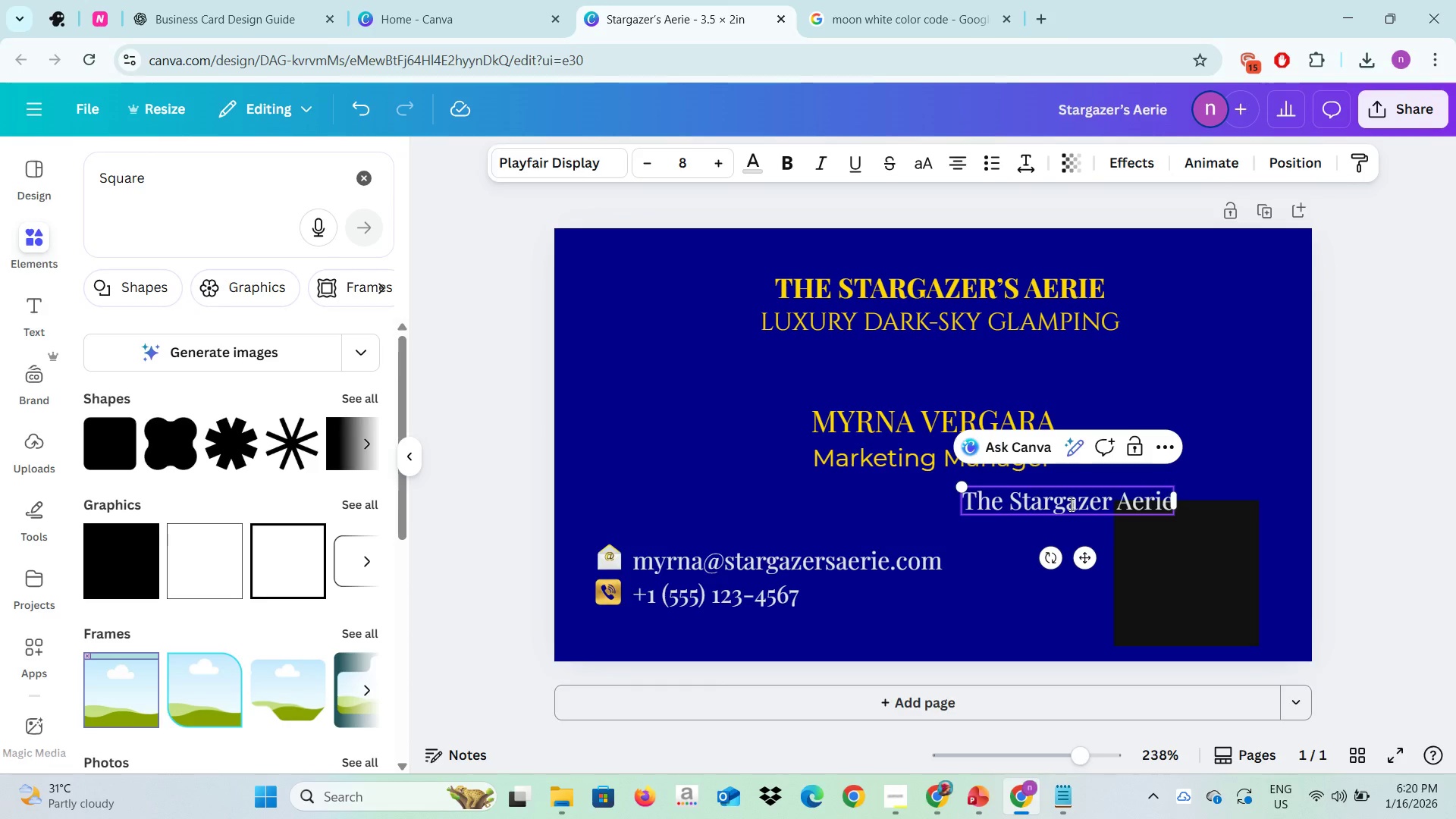 
left_click_drag(start_coordinate=[1175, 503], to_coordinate=[1119, 513])
 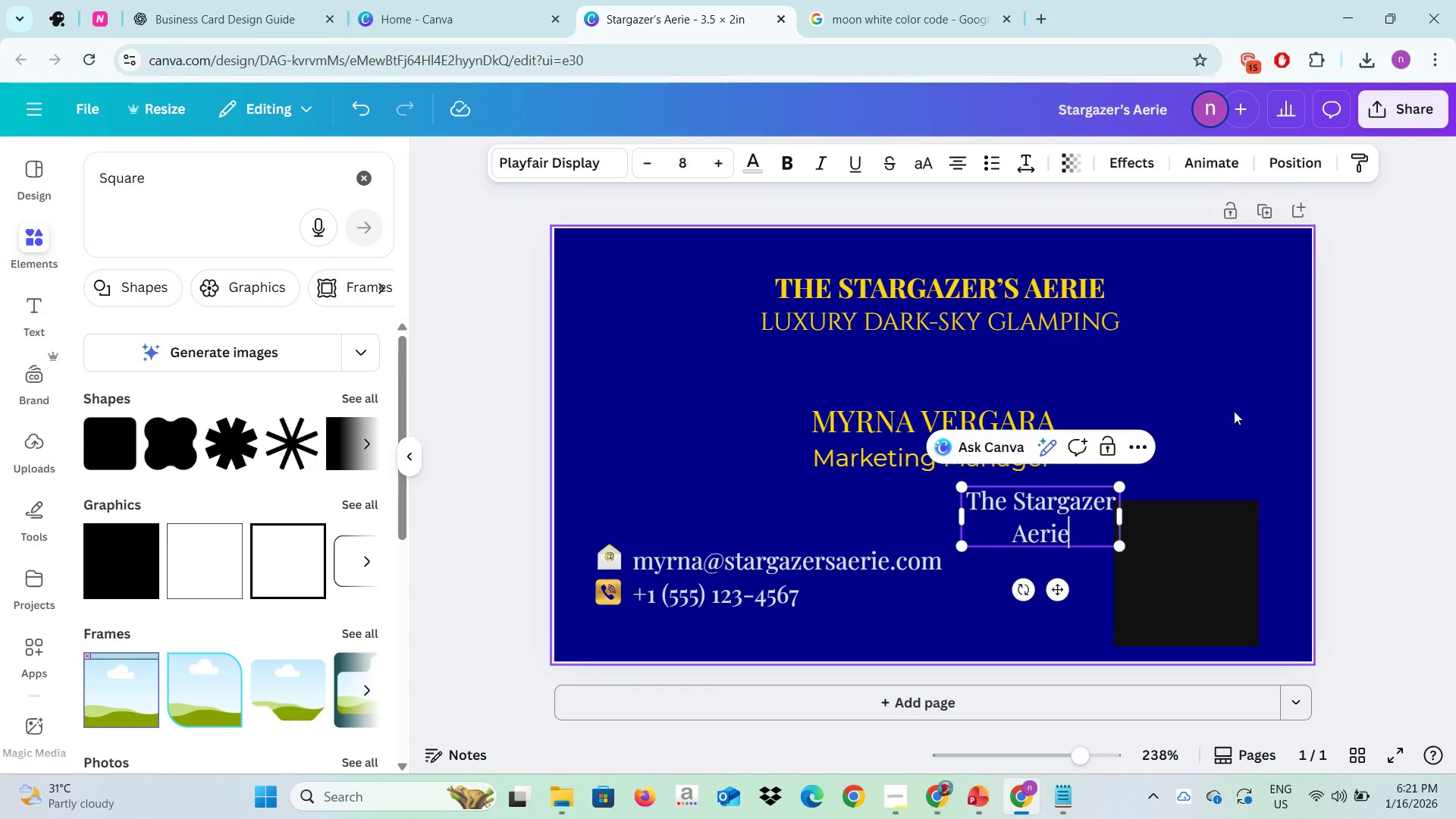 
left_click([1237, 407])
 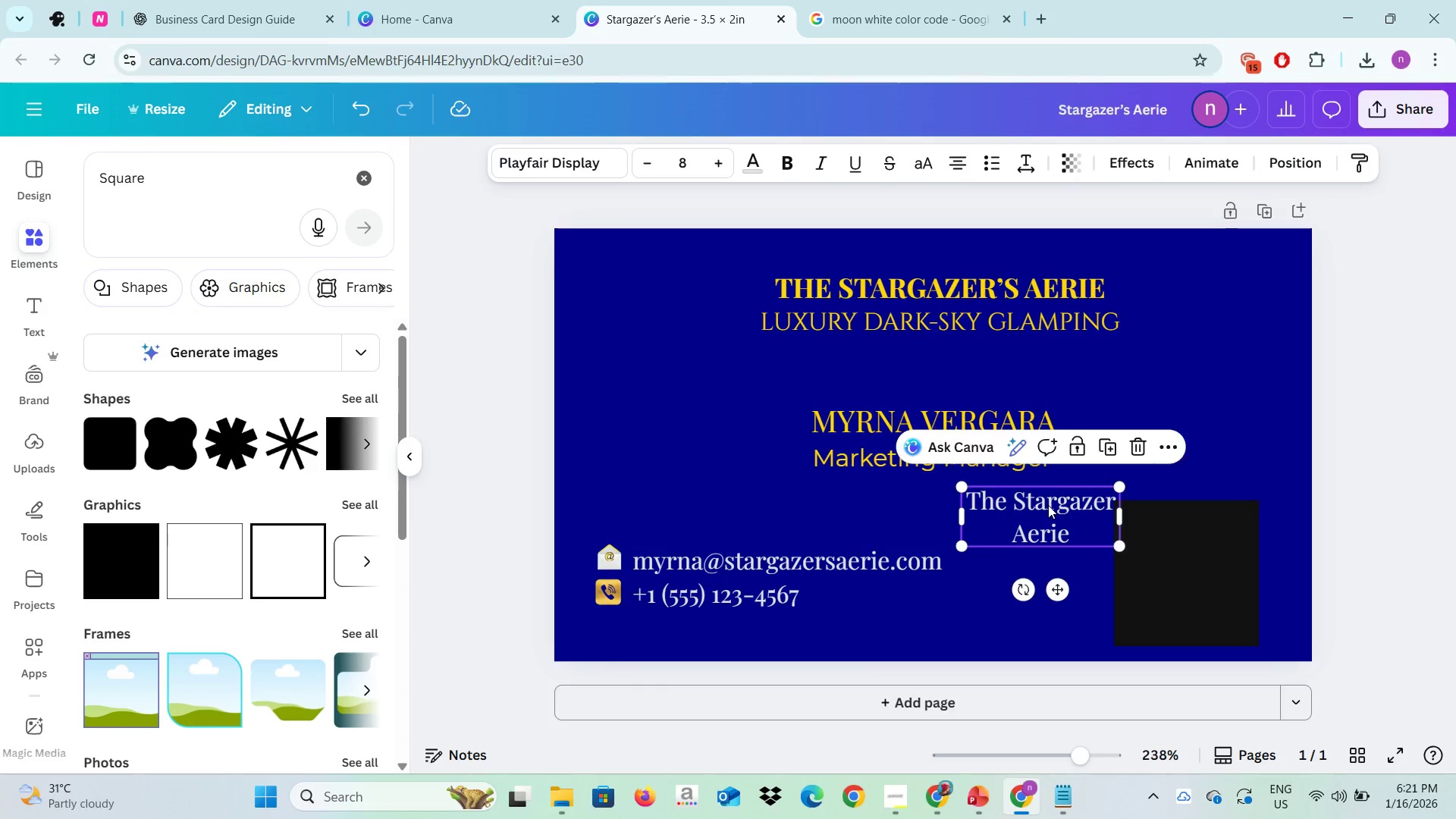 
left_click([1048, 505])
 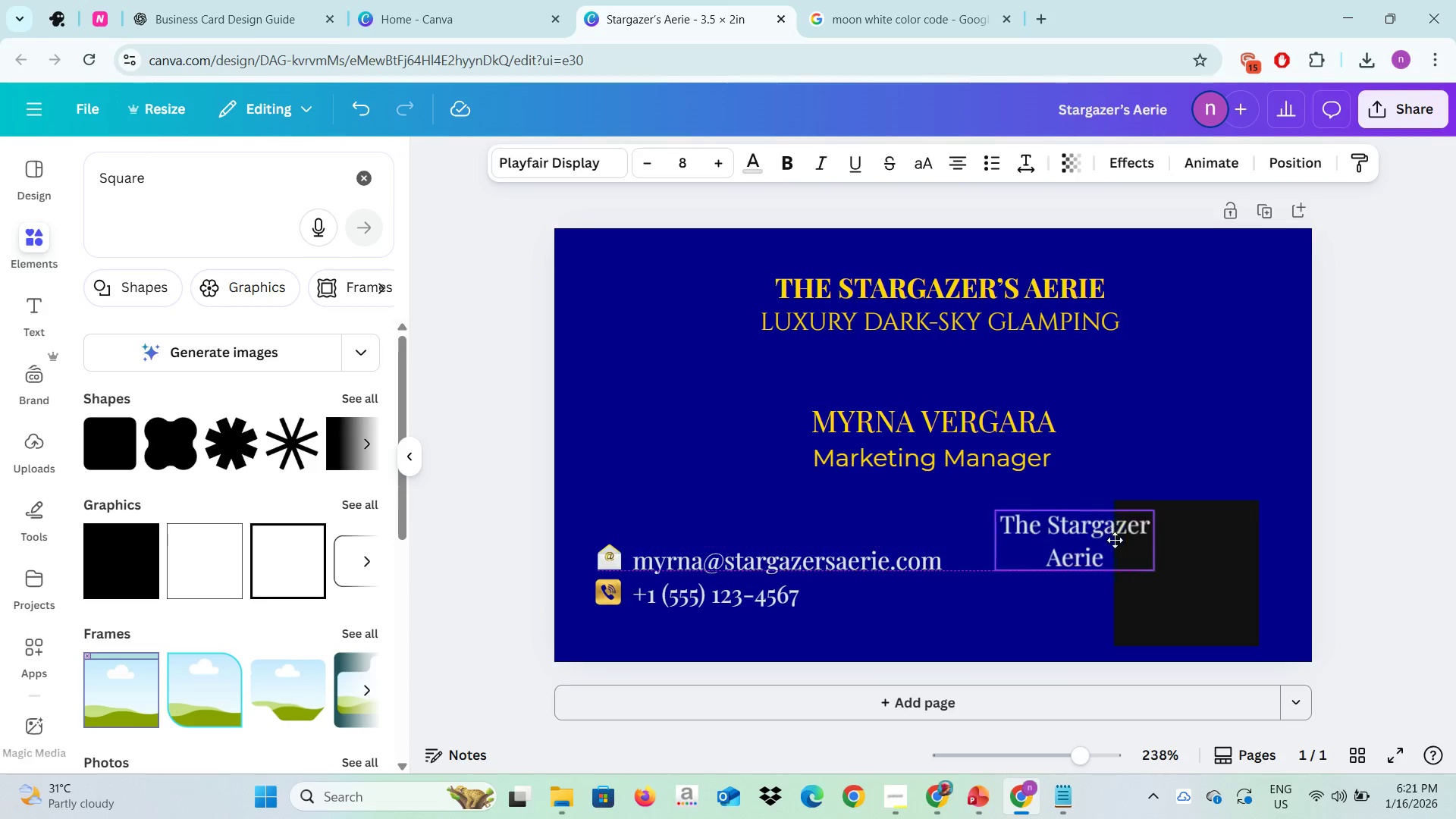 
left_click_drag(start_coordinate=[1048, 505], to_coordinate=[1185, 552])
 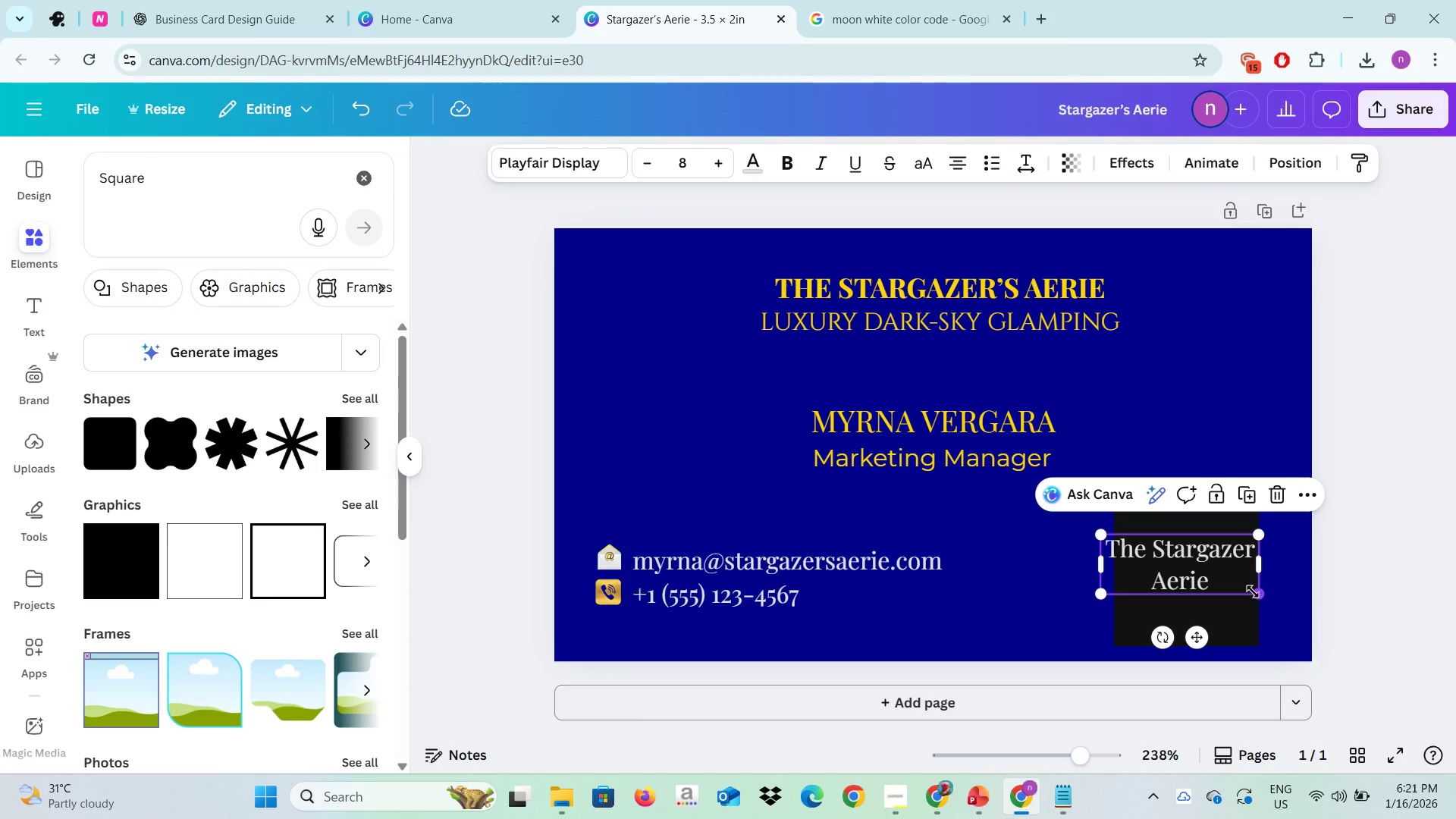 
left_click_drag(start_coordinate=[1263, 597], to_coordinate=[1228, 582])
 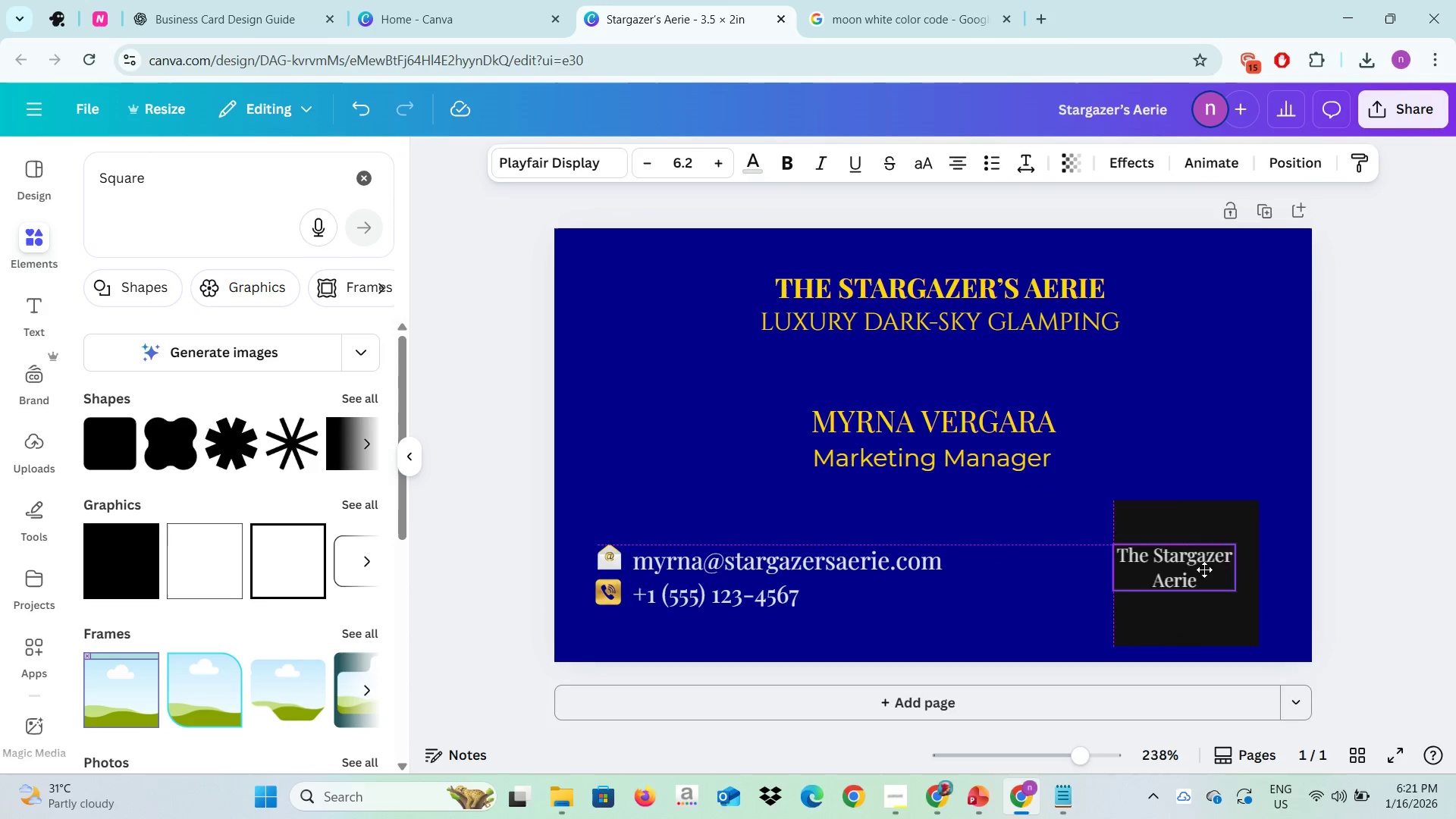 
left_click_drag(start_coordinate=[1182, 559], to_coordinate=[1200, 581])
 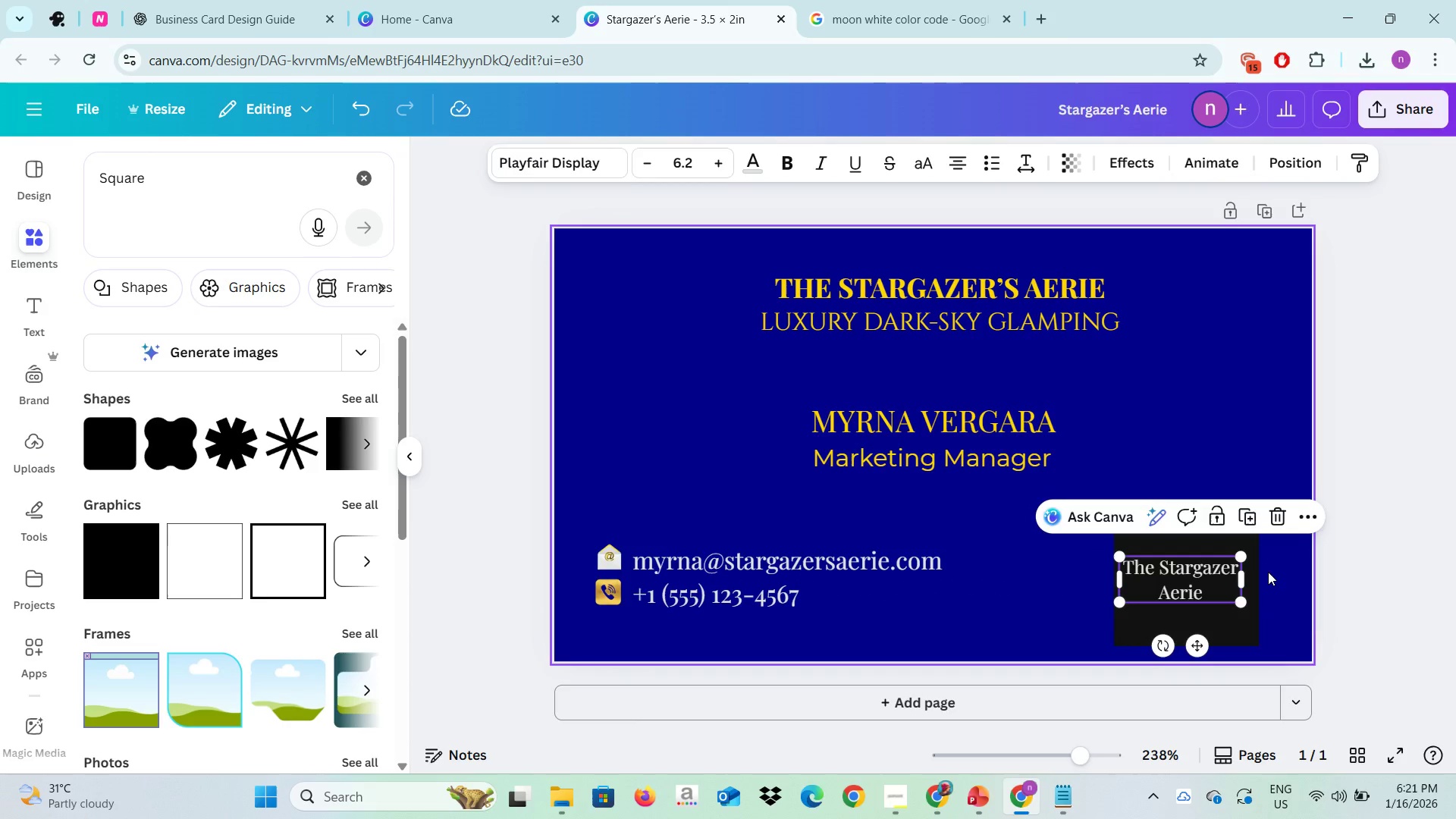 
left_click([1268, 572])
 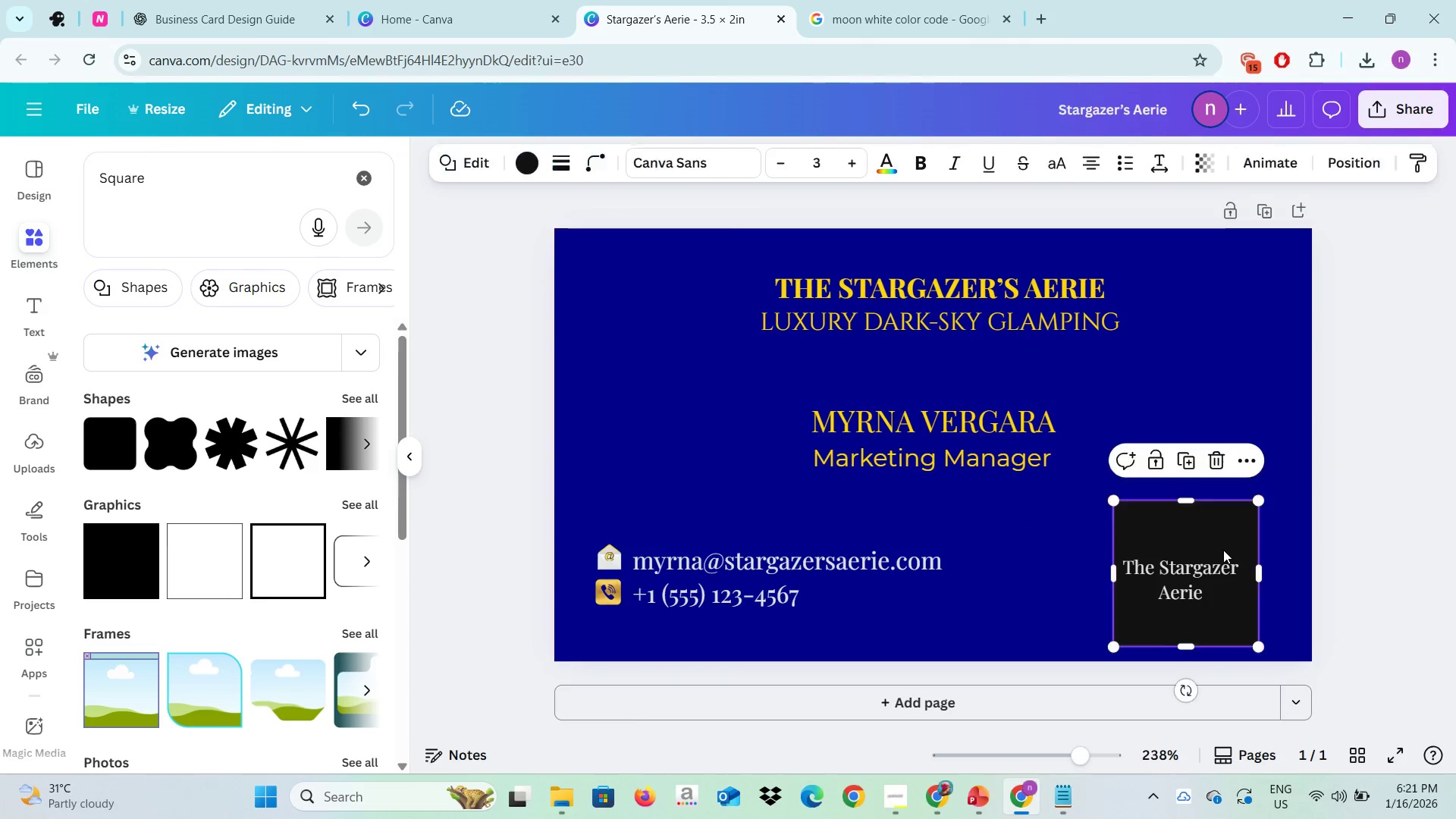 
left_click([1223, 550])
 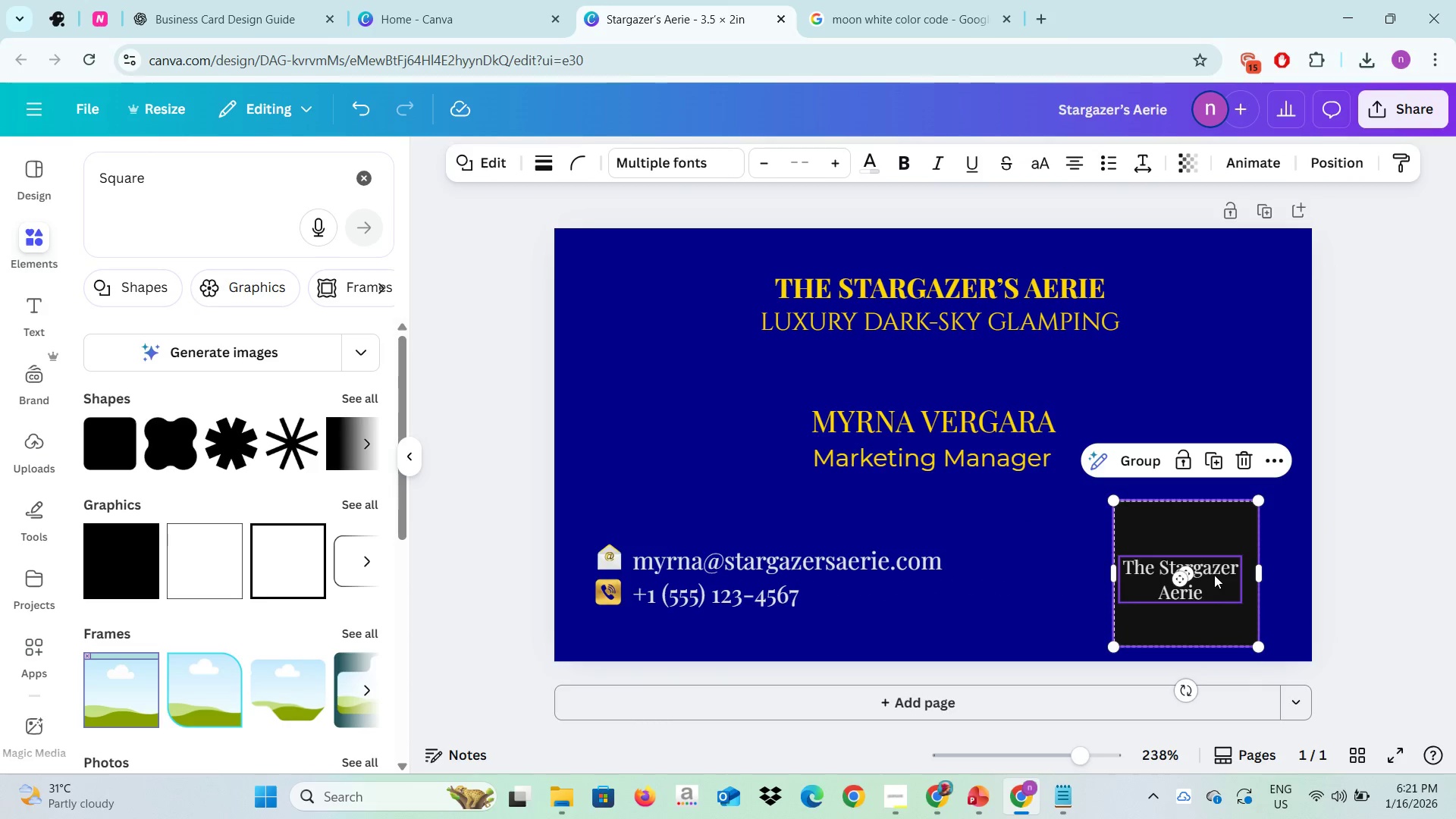 
hold_key(key=ShiftLeft, duration=0.84)
left_click([1214, 575])
 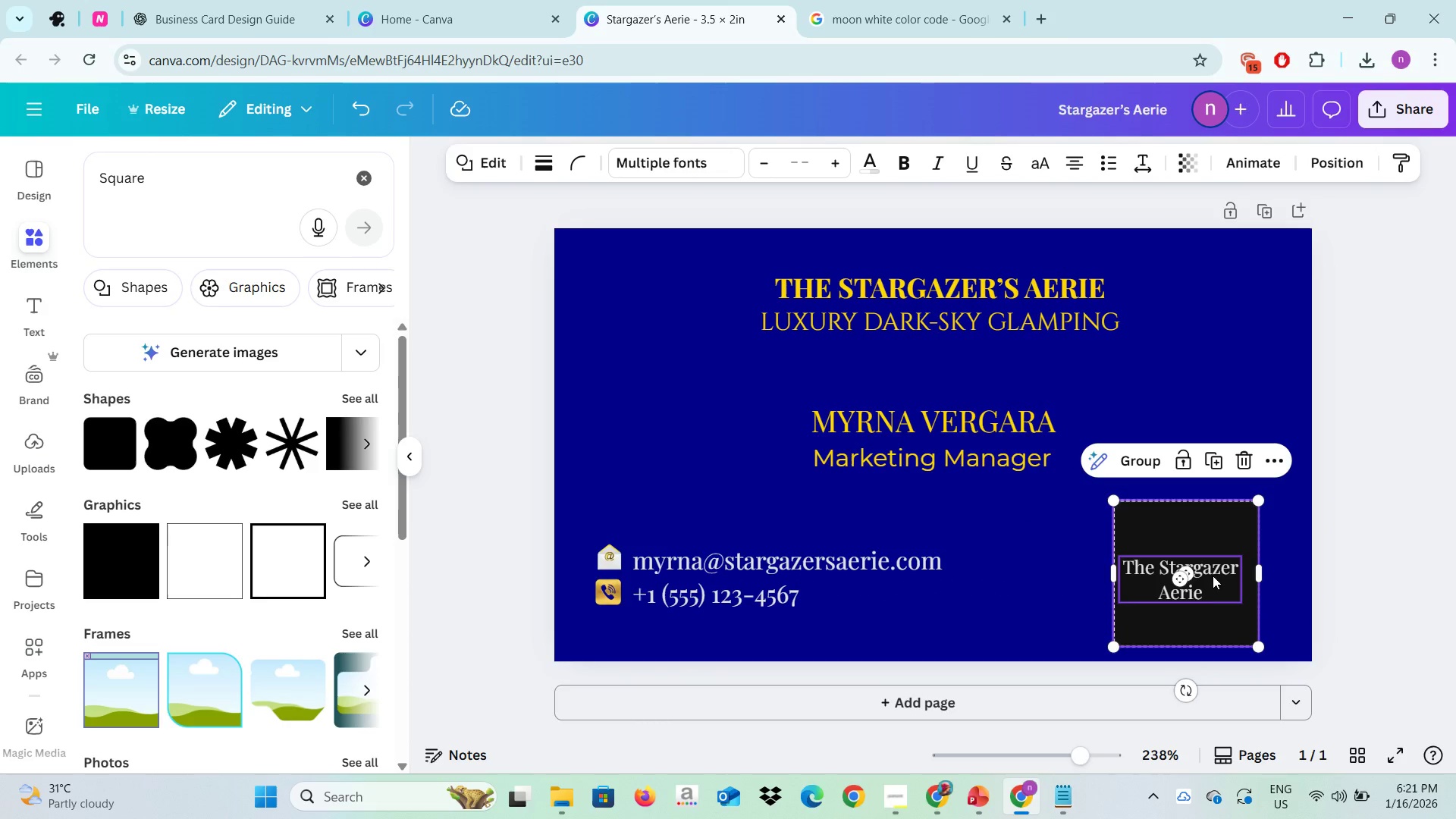 
left_click_drag(start_coordinate=[1213, 576], to_coordinate=[1213, 560])
 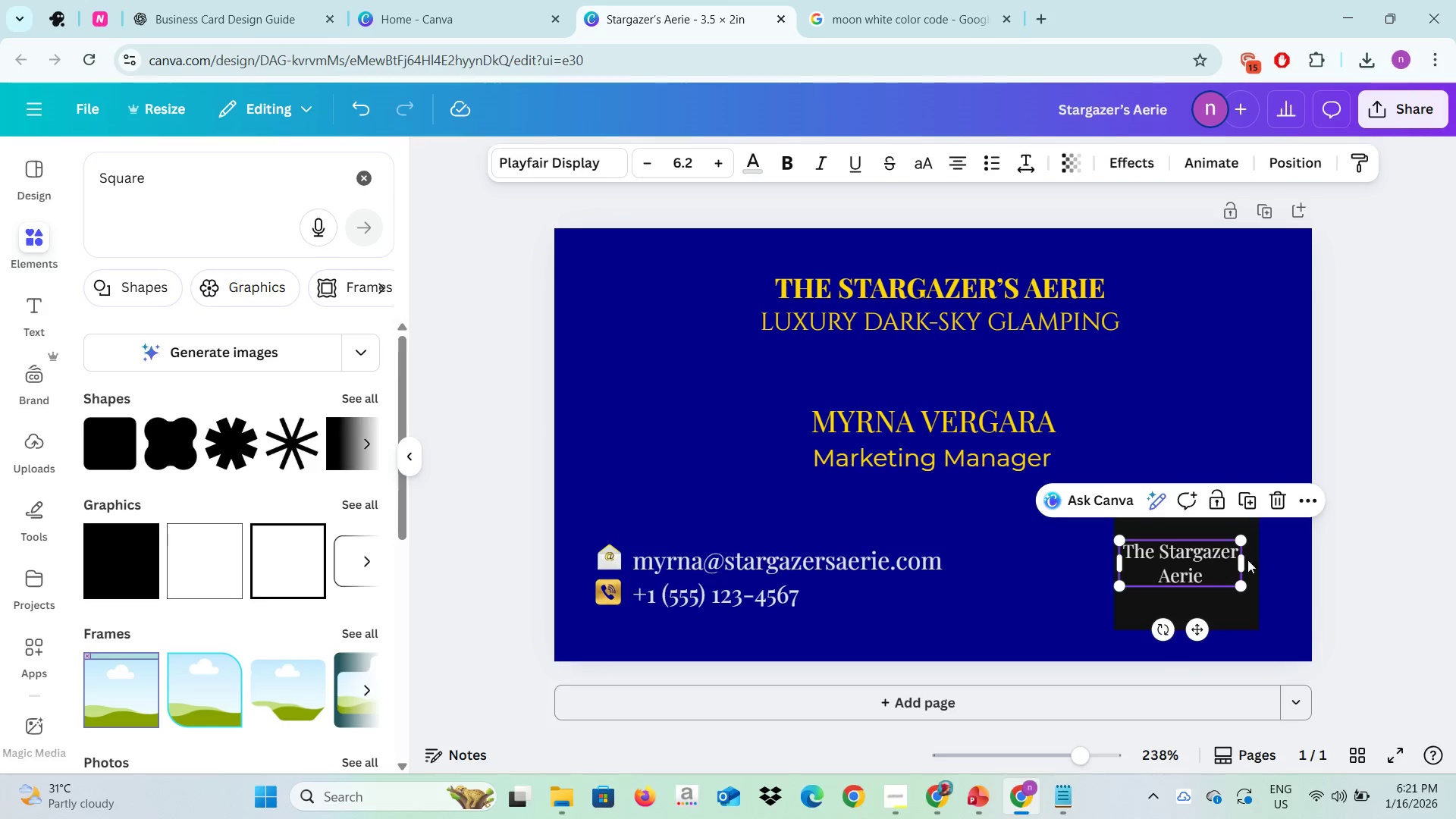 
hold_key(key=ShiftLeft, duration=15.91)
left_click([1209, 561])
 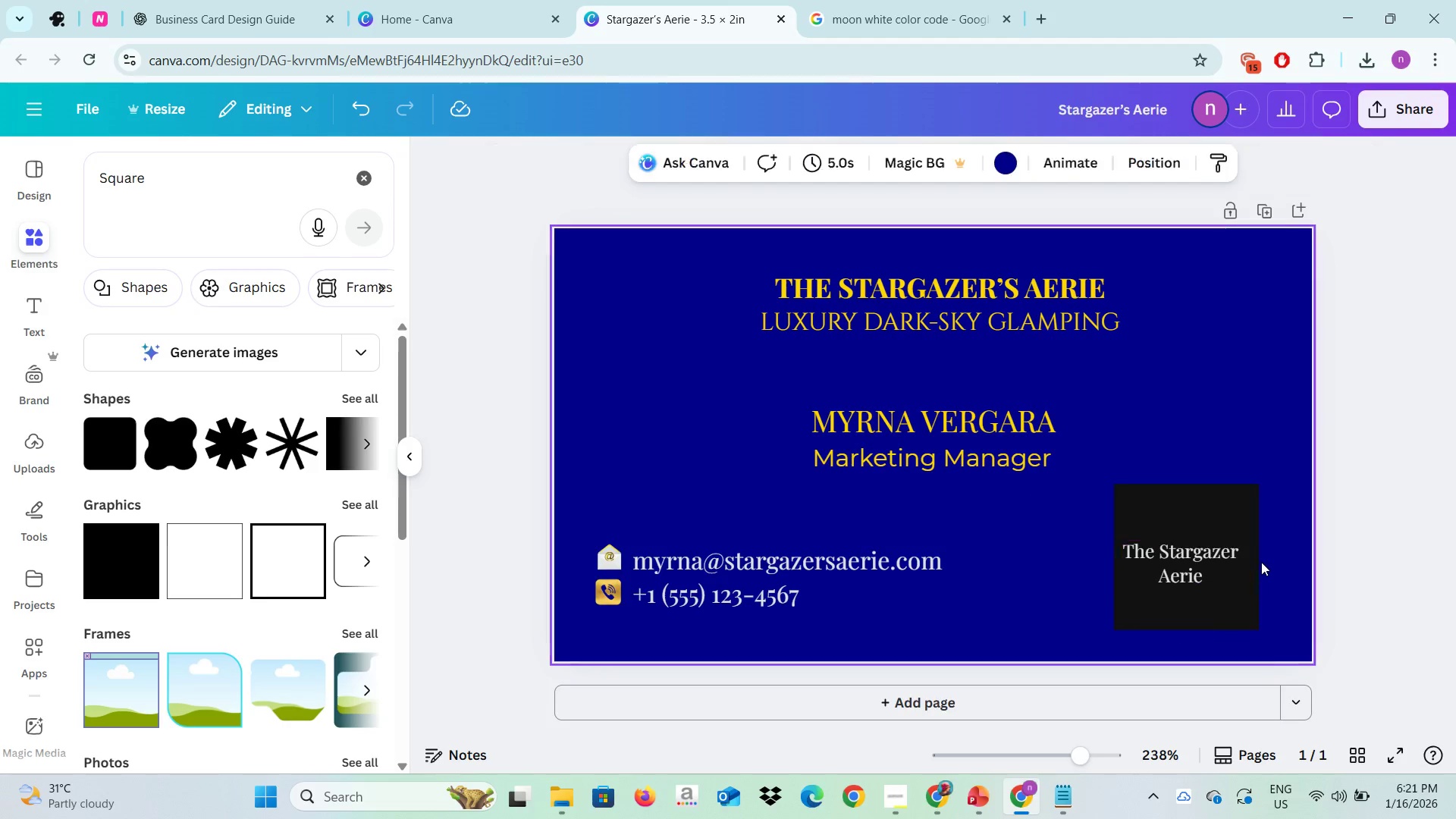 
left_click([1265, 560])
 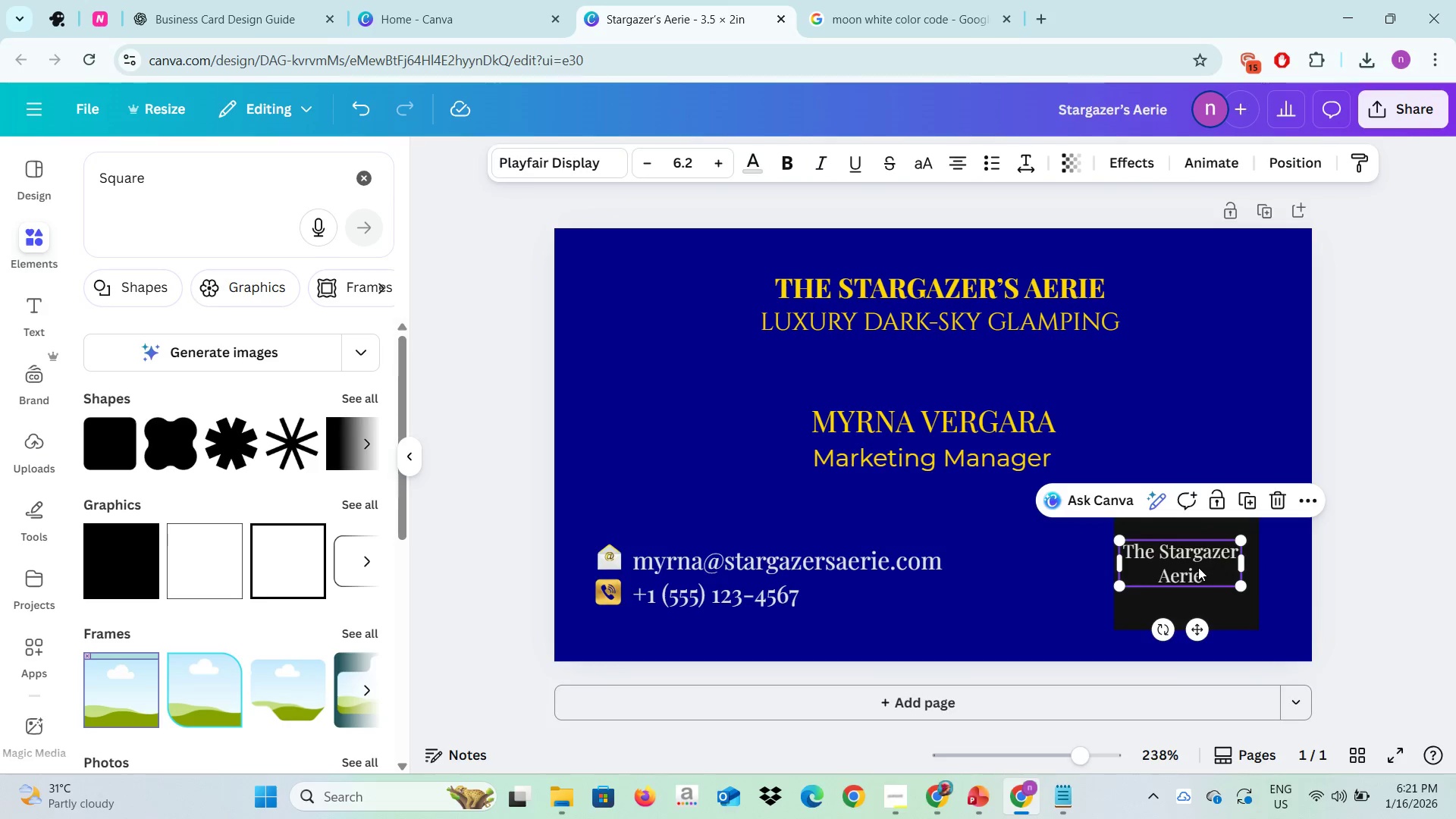 
left_click([1216, 563])
 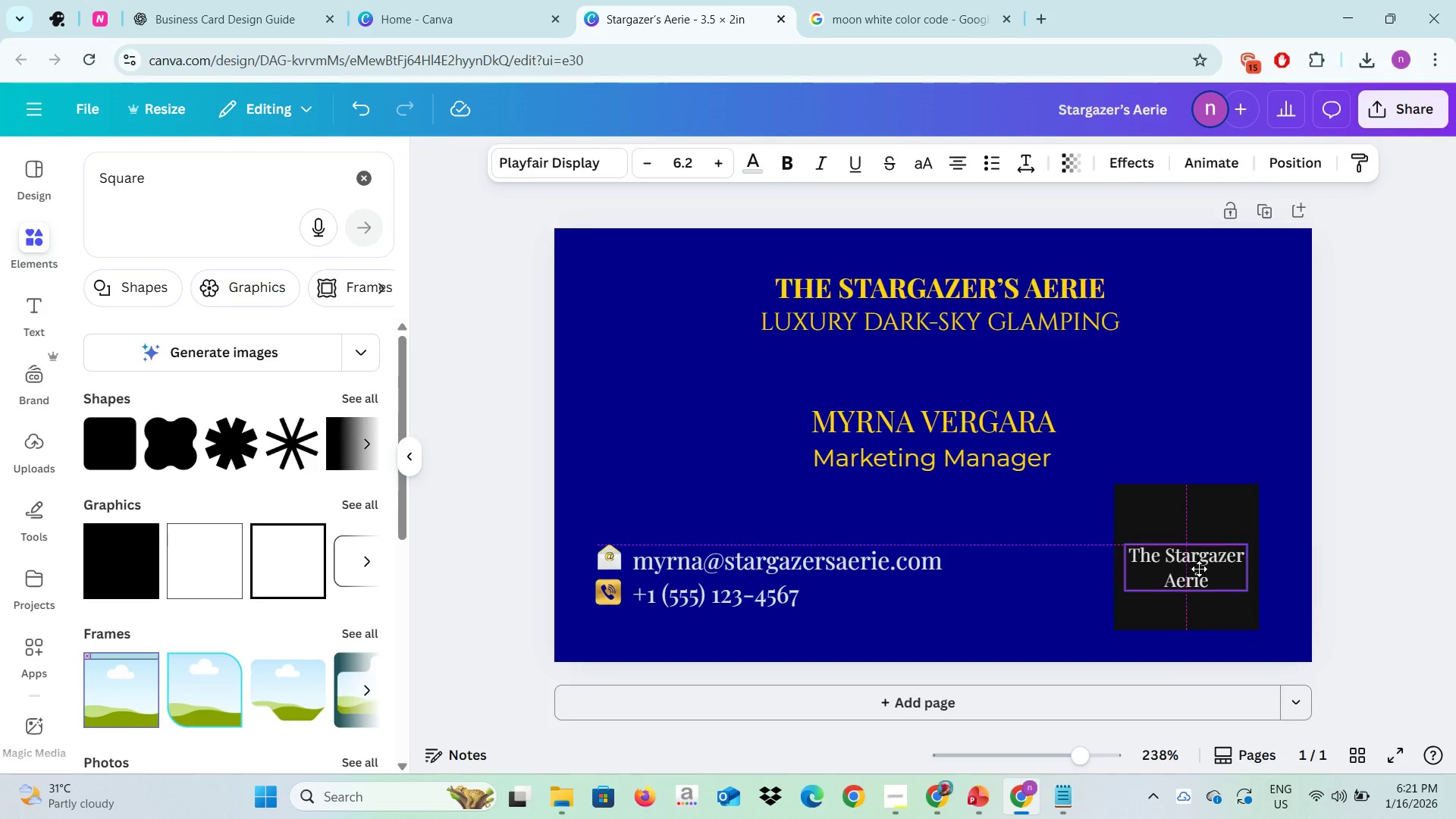 
left_click_drag(start_coordinate=[1194, 567], to_coordinate=[1200, 564])
 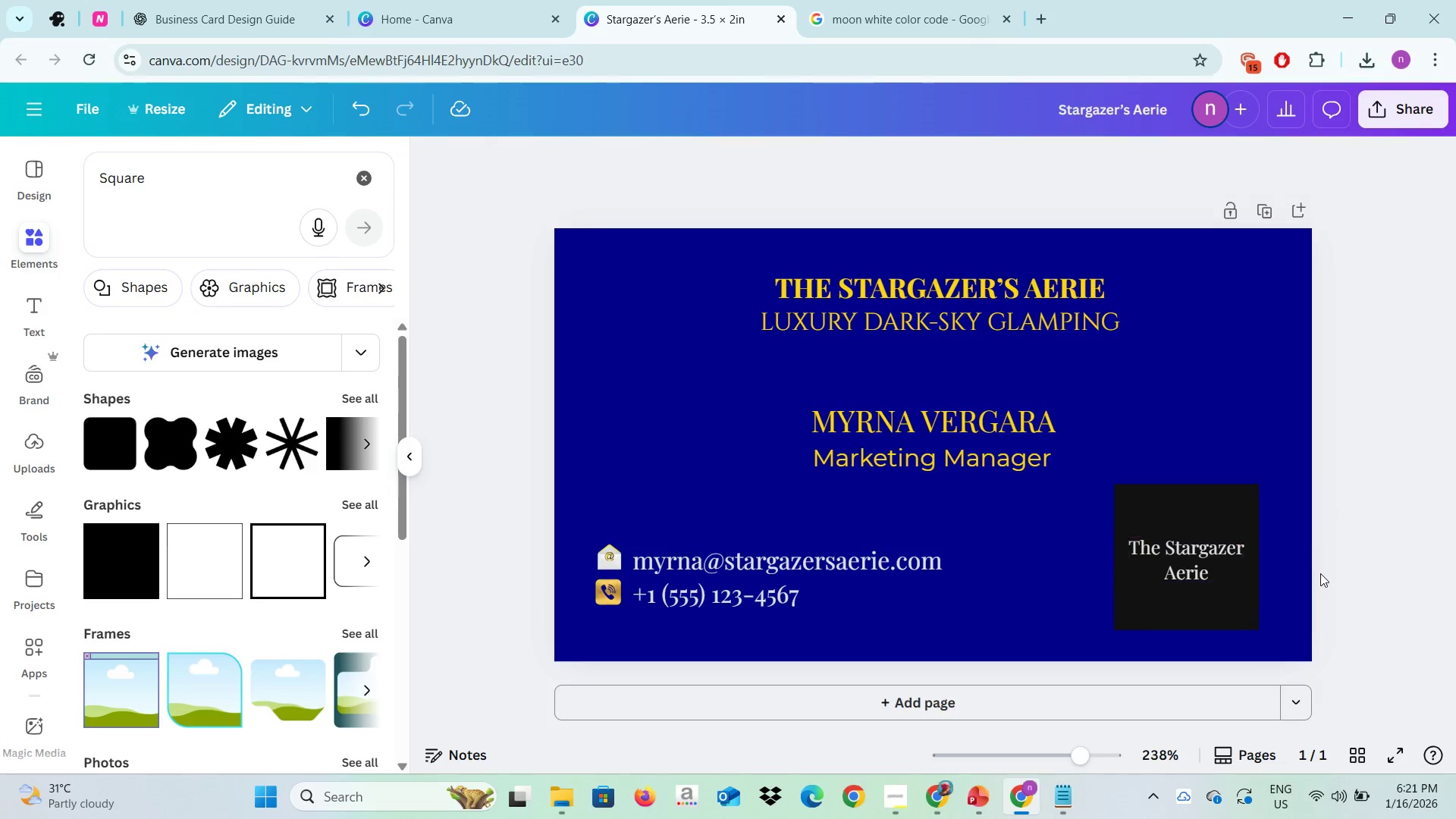 
left_click([1320, 573])
 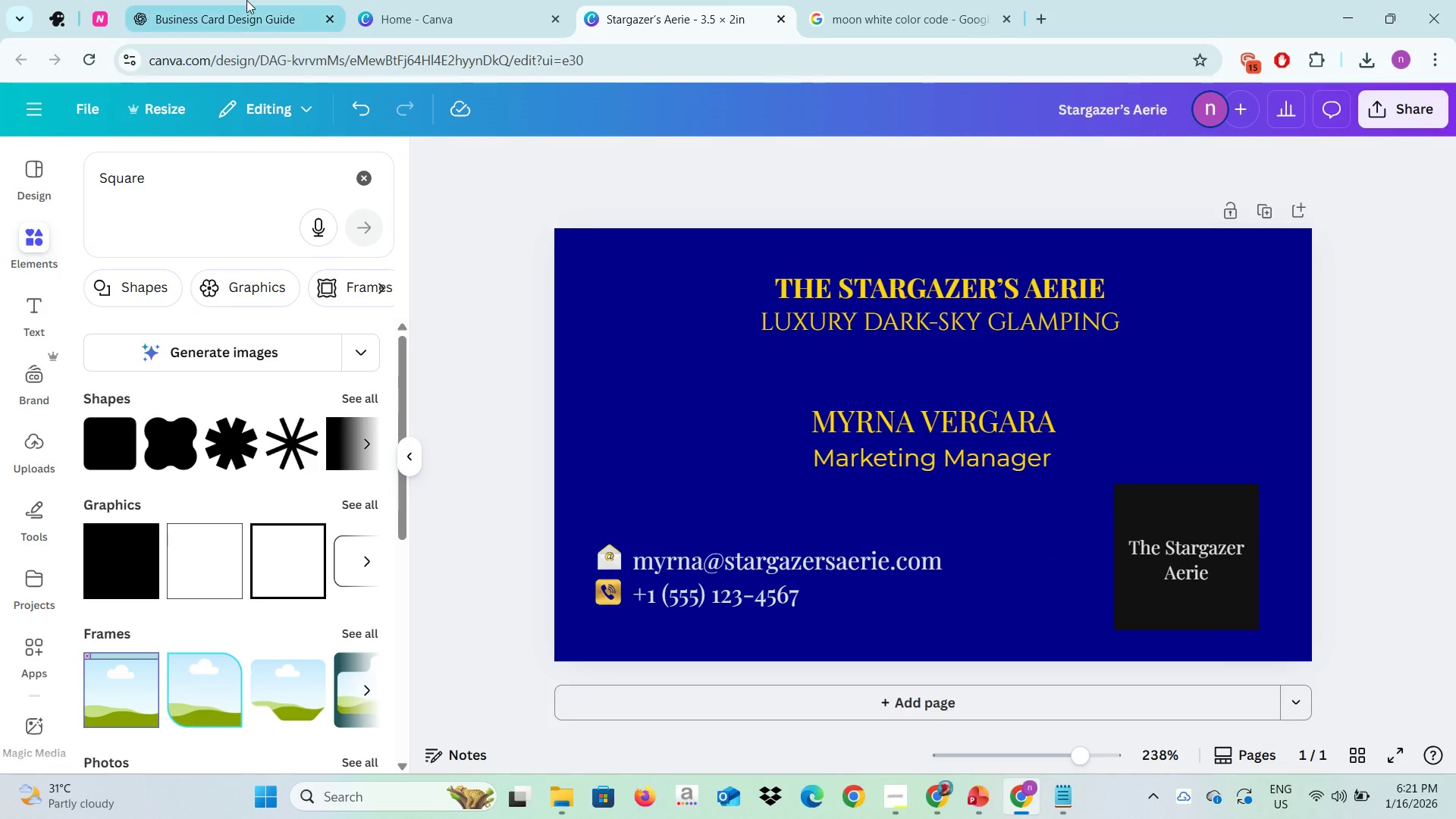 
left_click([239, 0])
 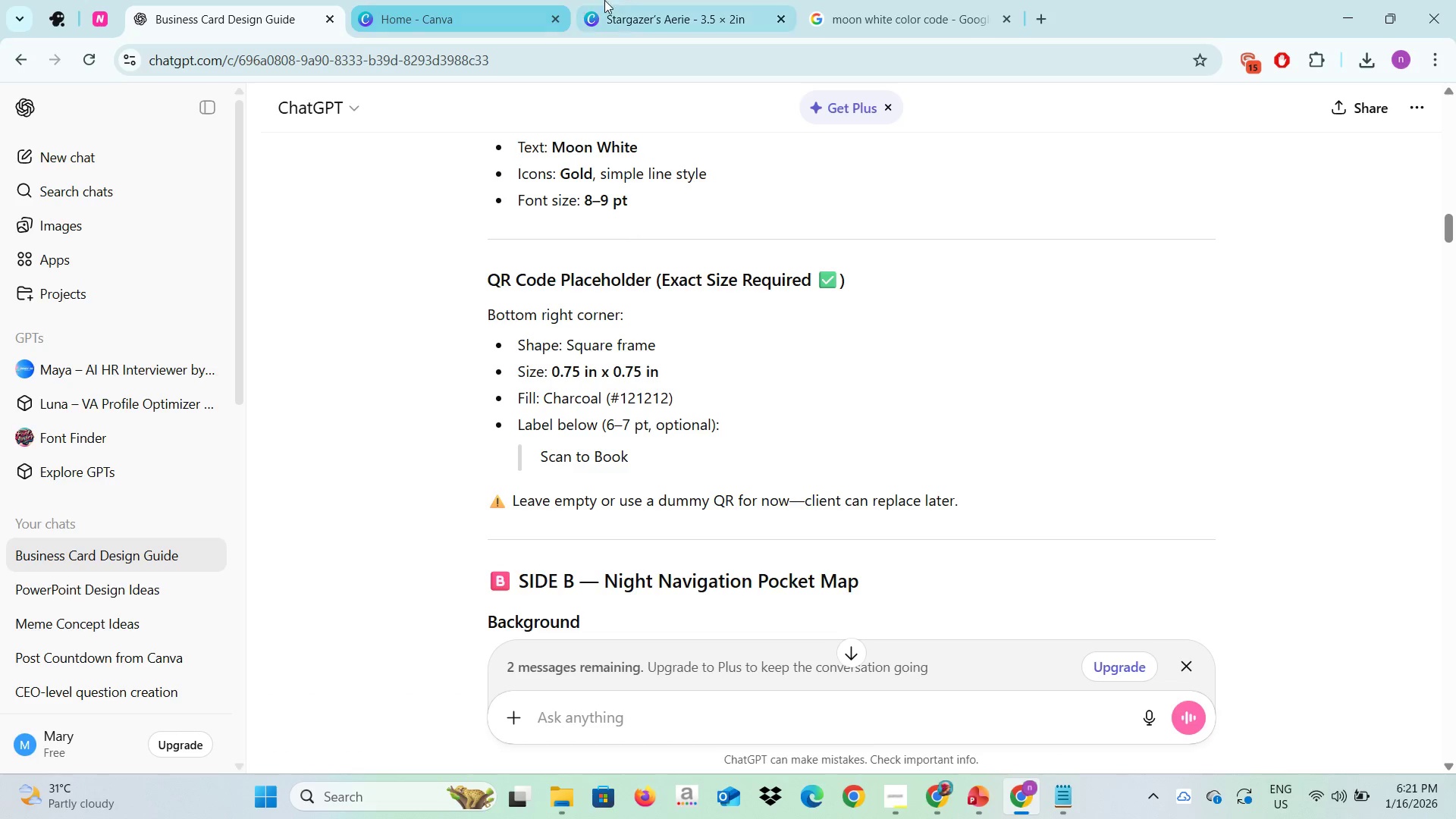 
left_click([628, 0])
 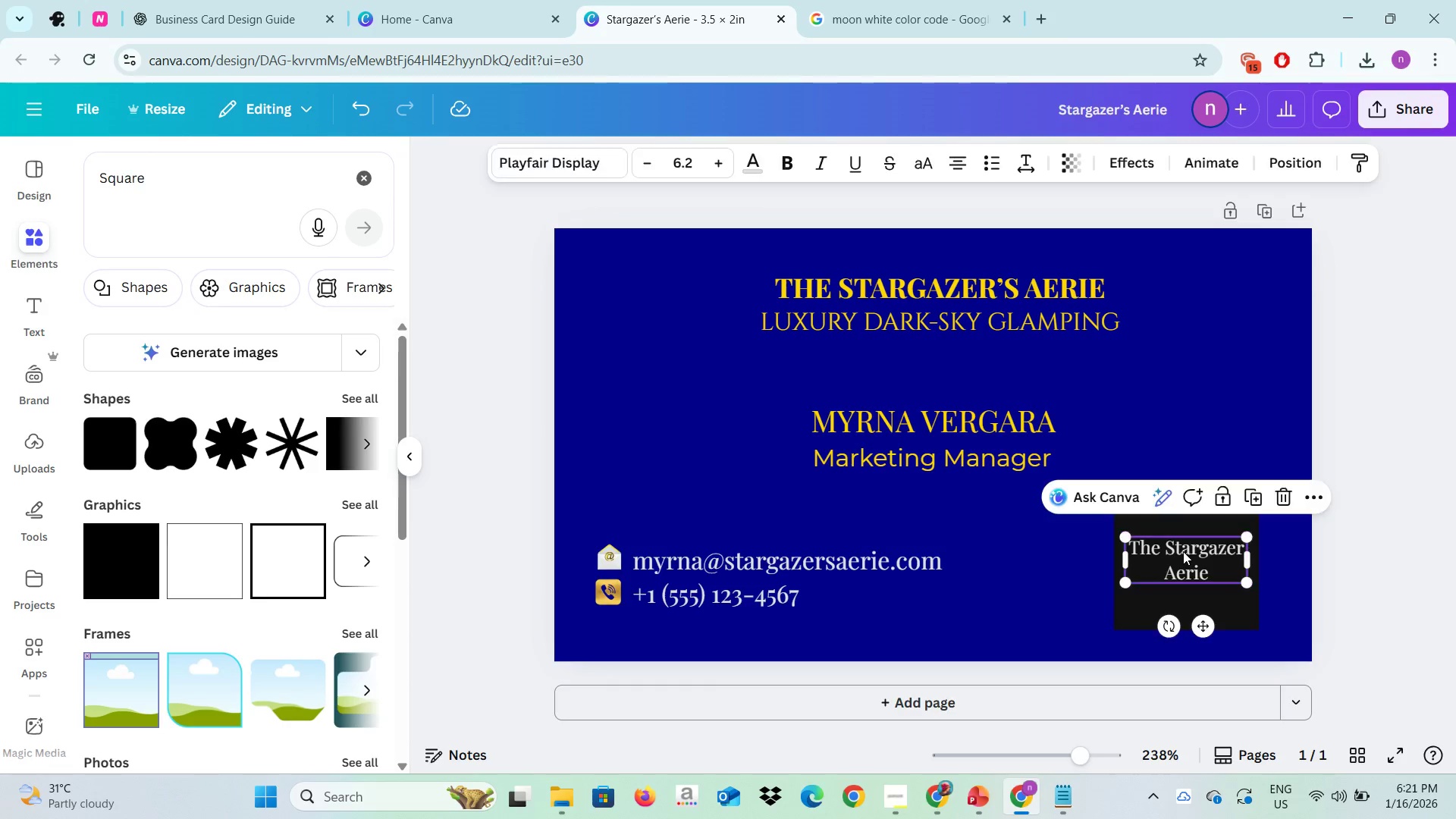 
left_click([1183, 551])
 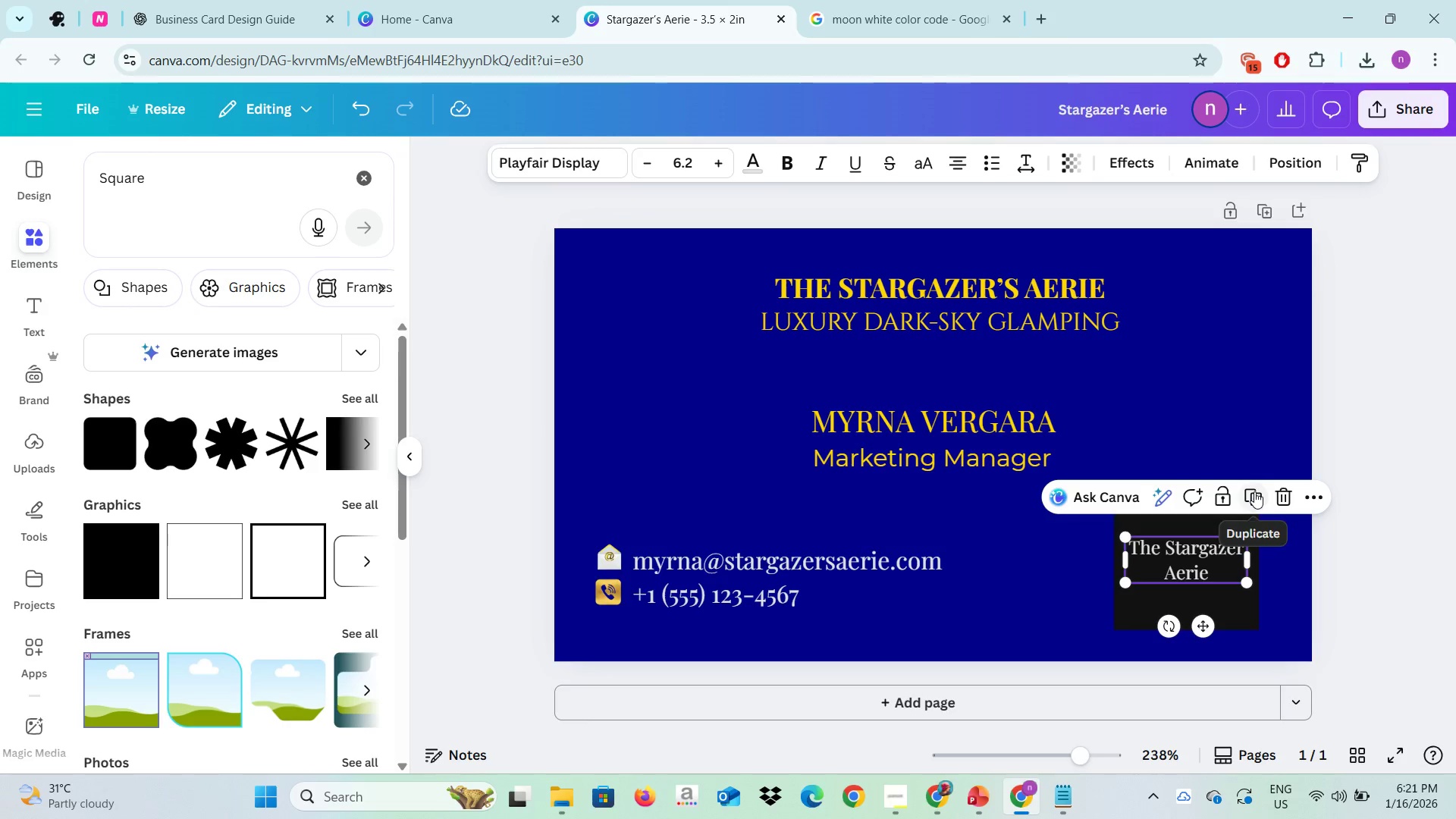 
left_click([1254, 491])
 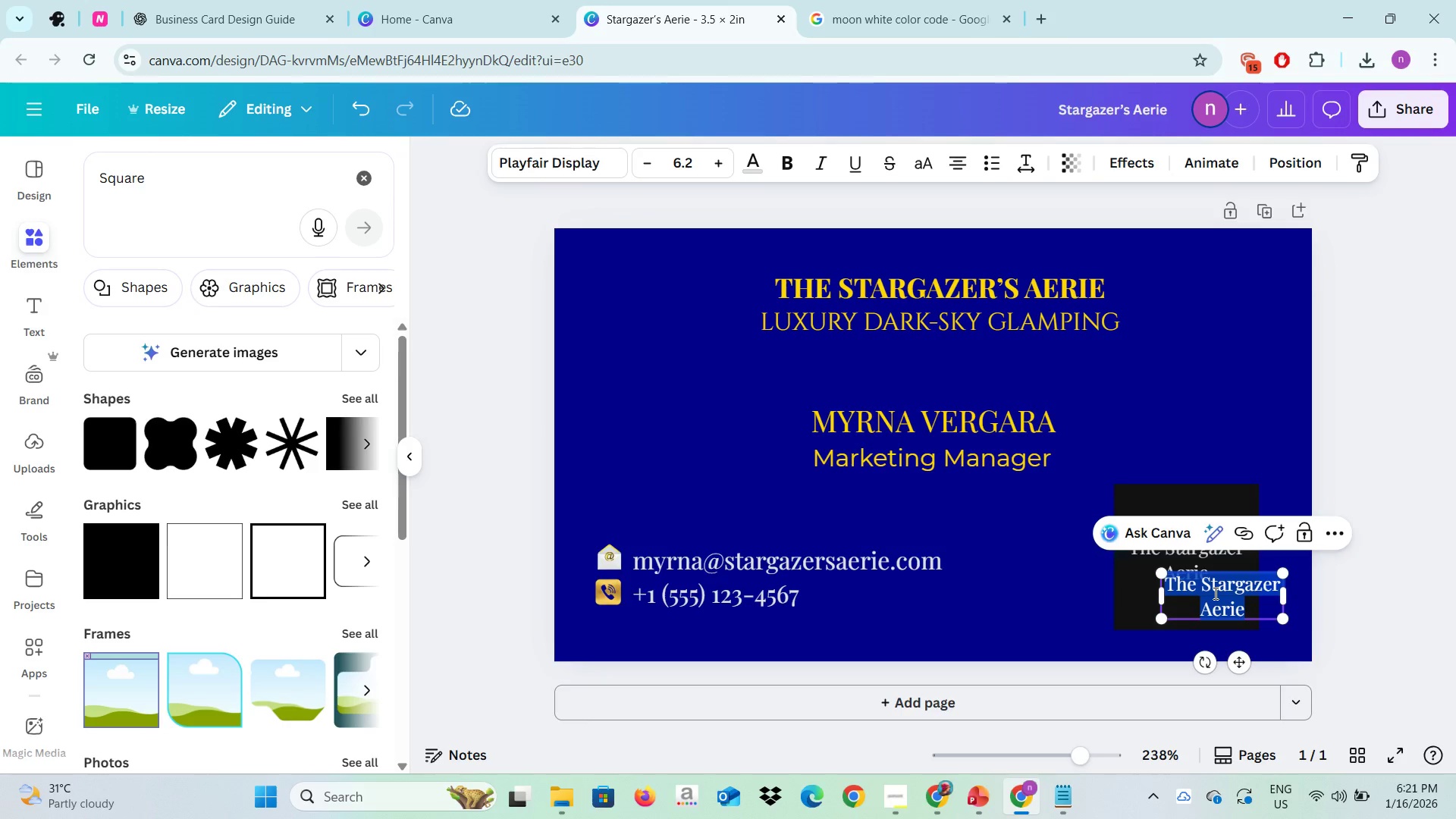 
double_click([1214, 593])
 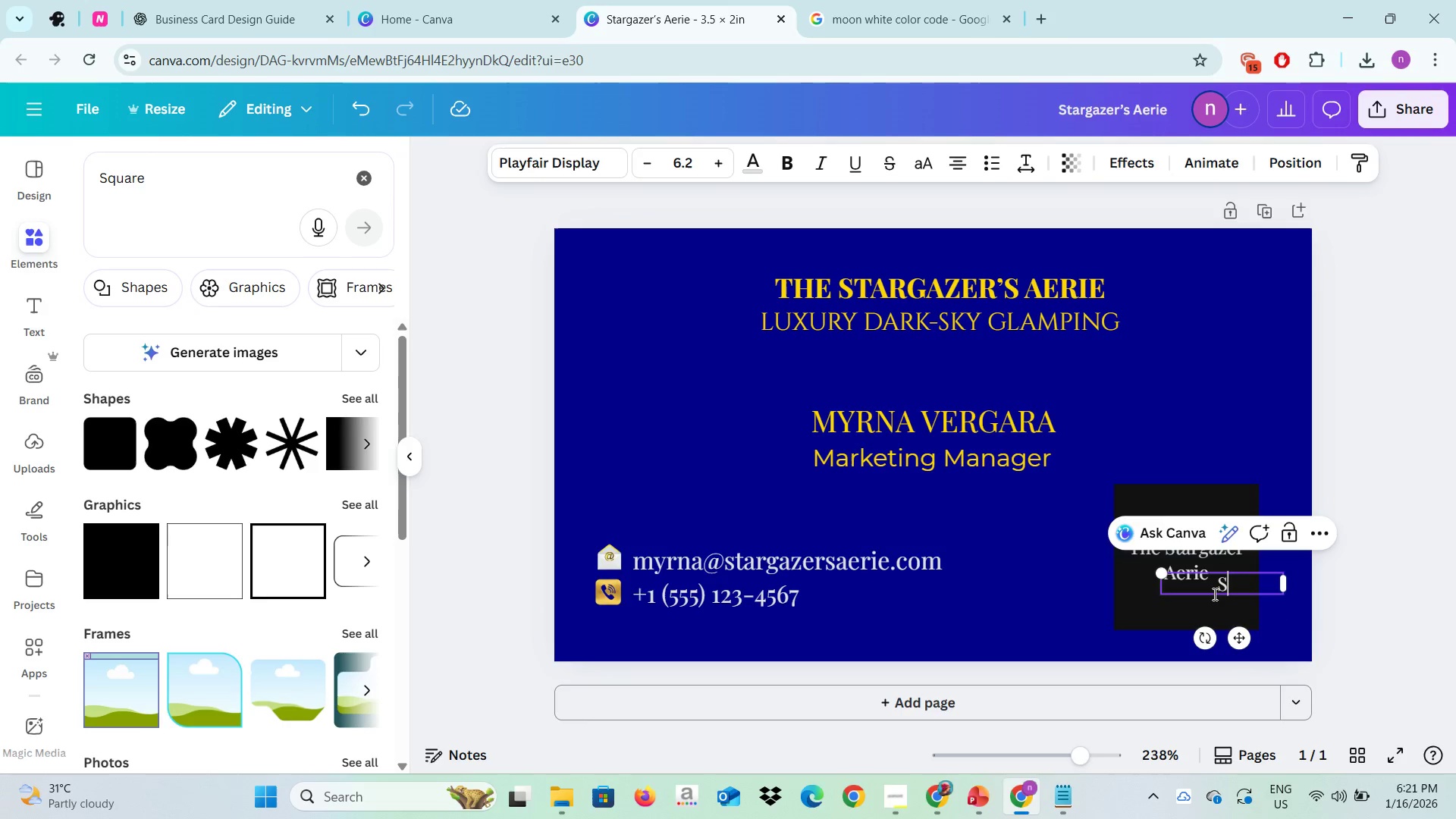 
type(Scan to book)
key(Backspace)
key(Backspace)
key(Backspace)
key(Backspace)
type(Book)
 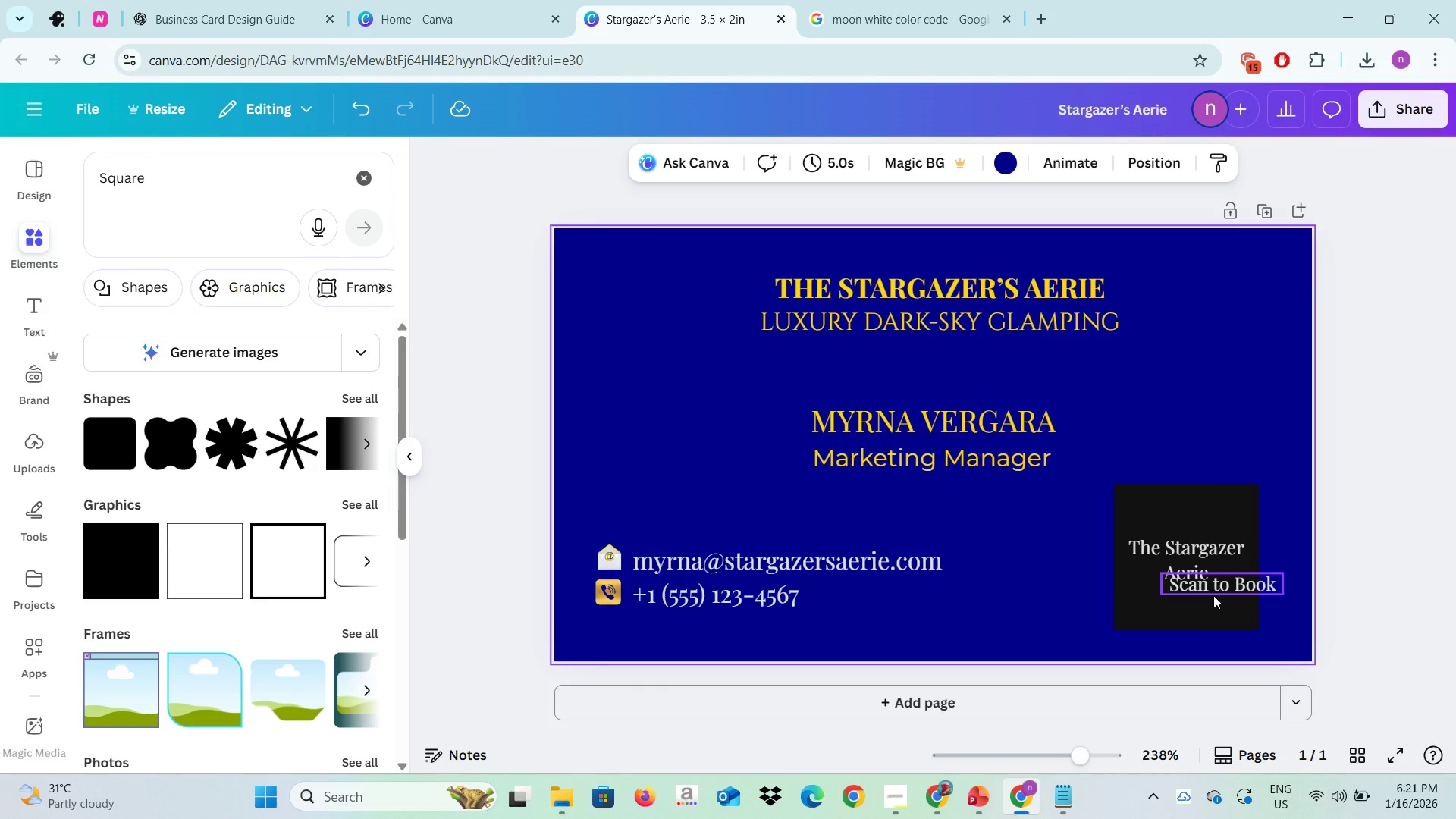 
left_click([1216, 585])
 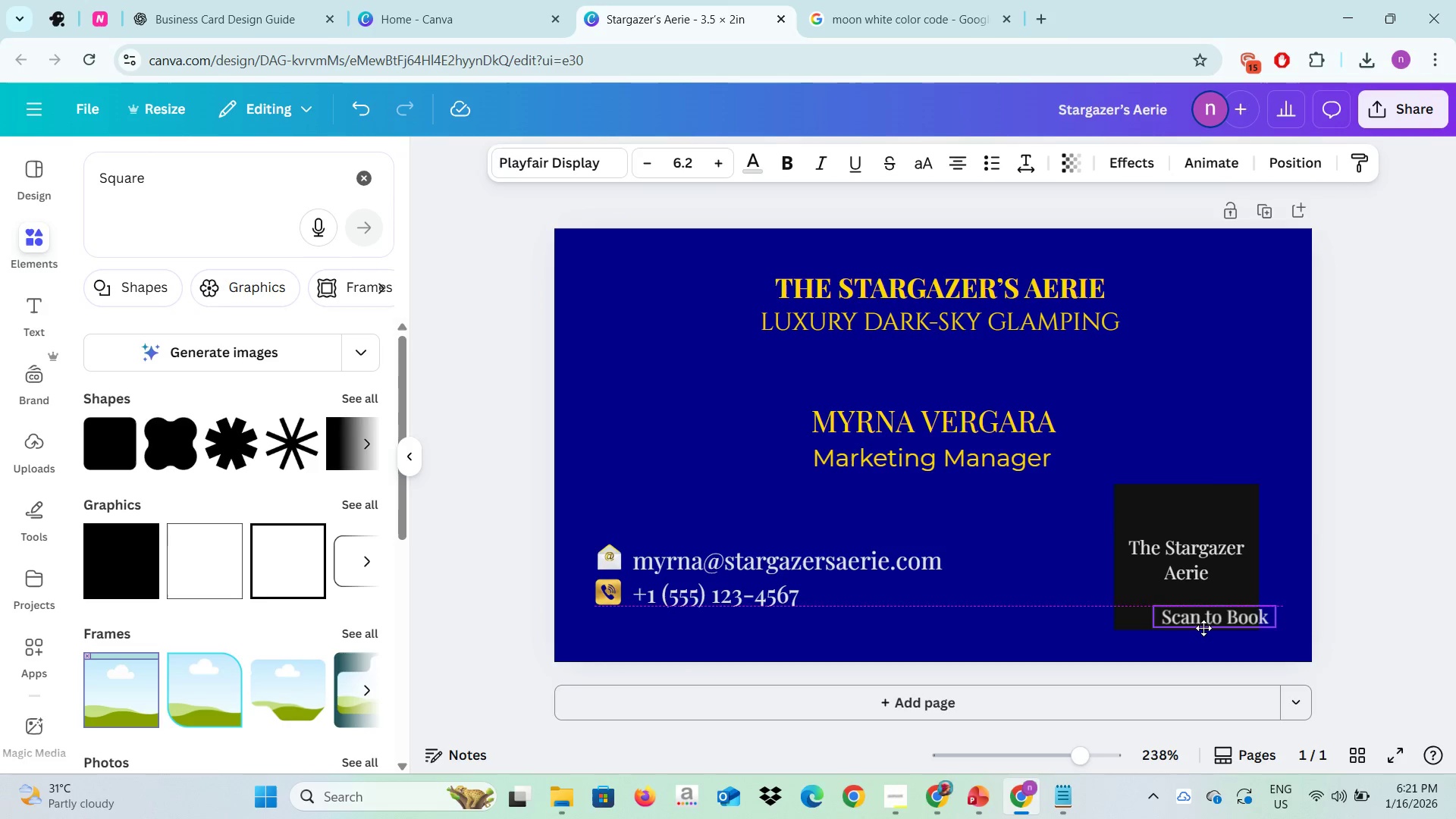 
left_click_drag(start_coordinate=[1219, 587], to_coordinate=[1179, 645])
 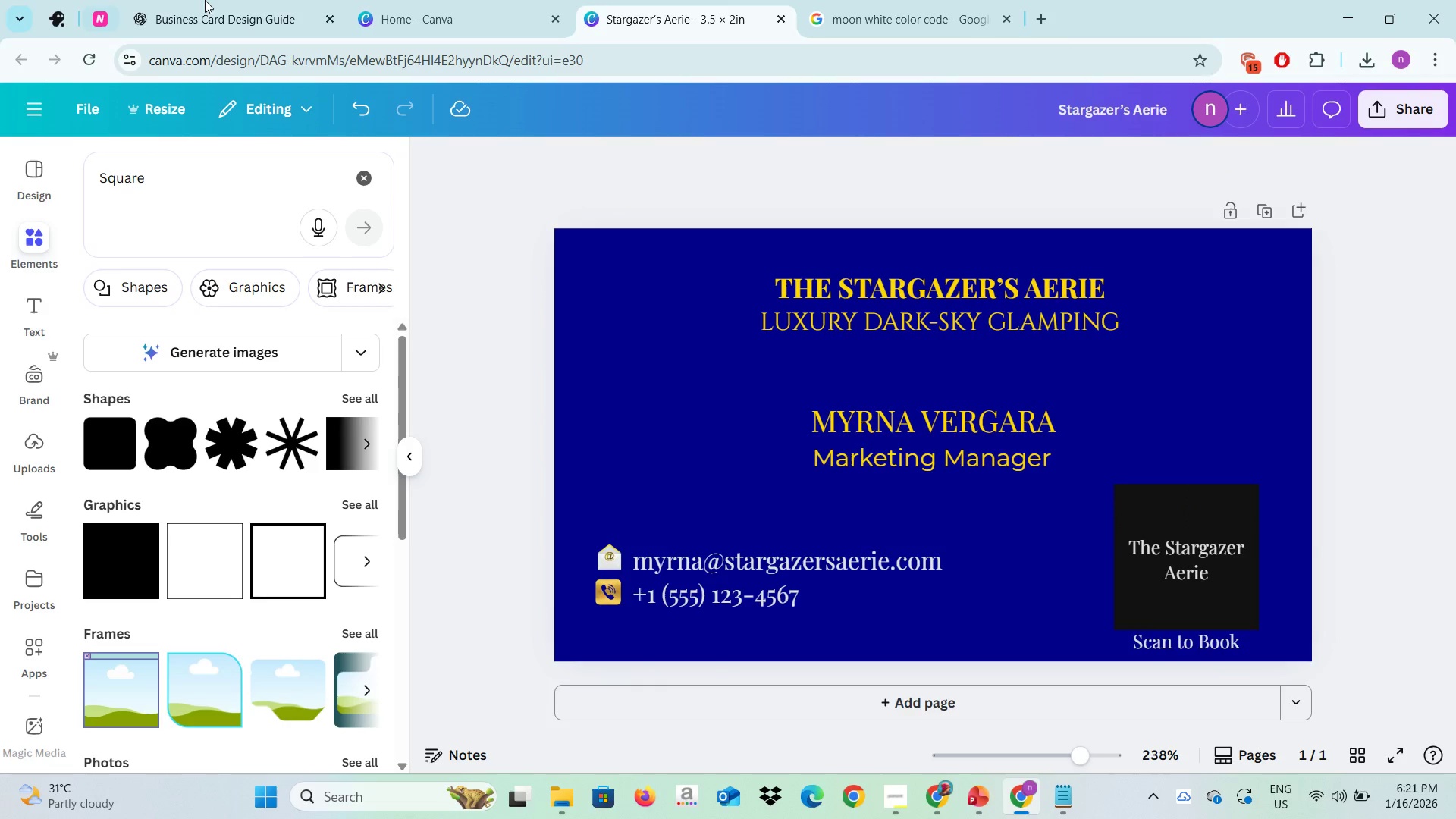 
left_click([209, 0])
 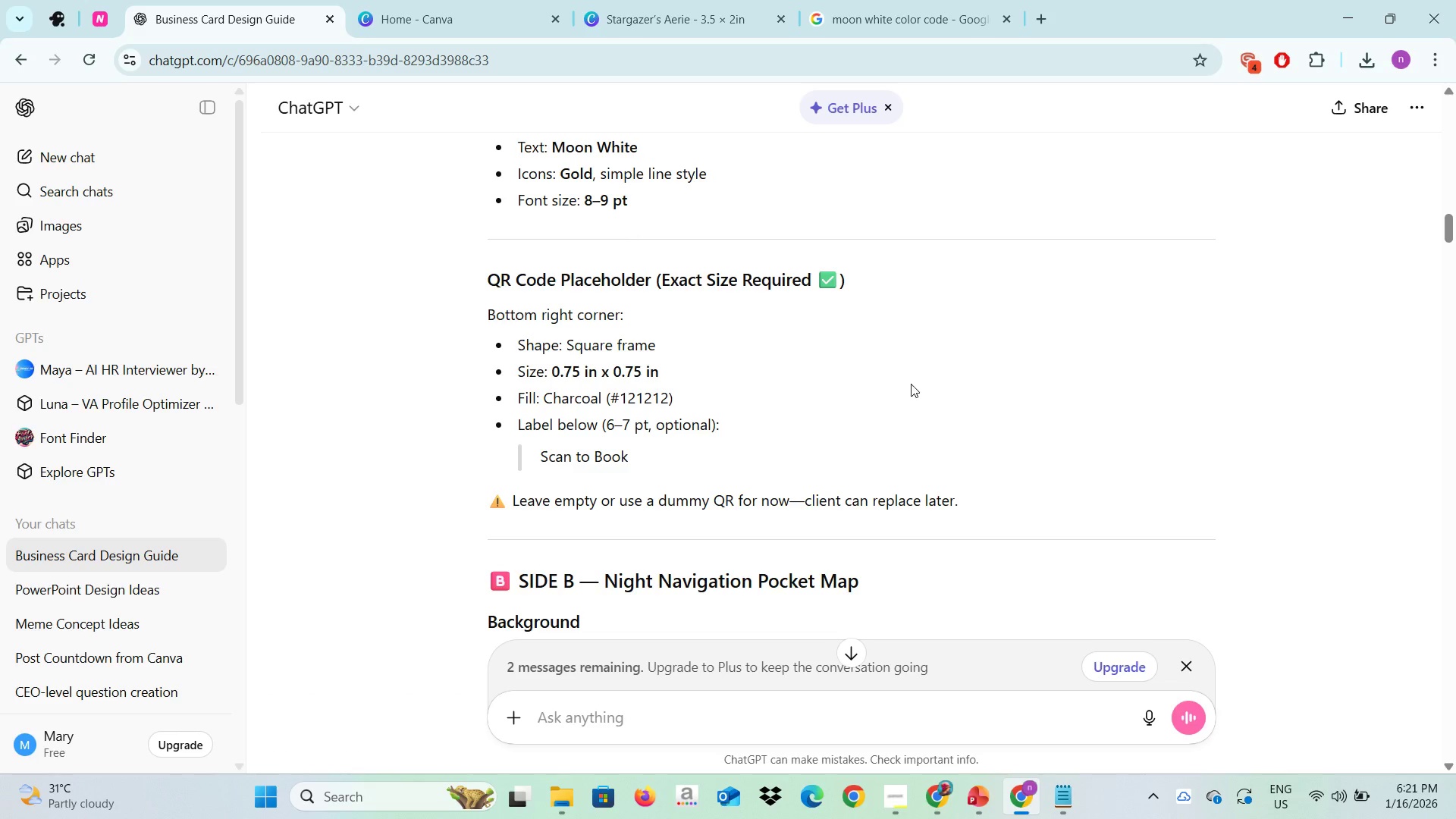 
left_click([911, 384])
 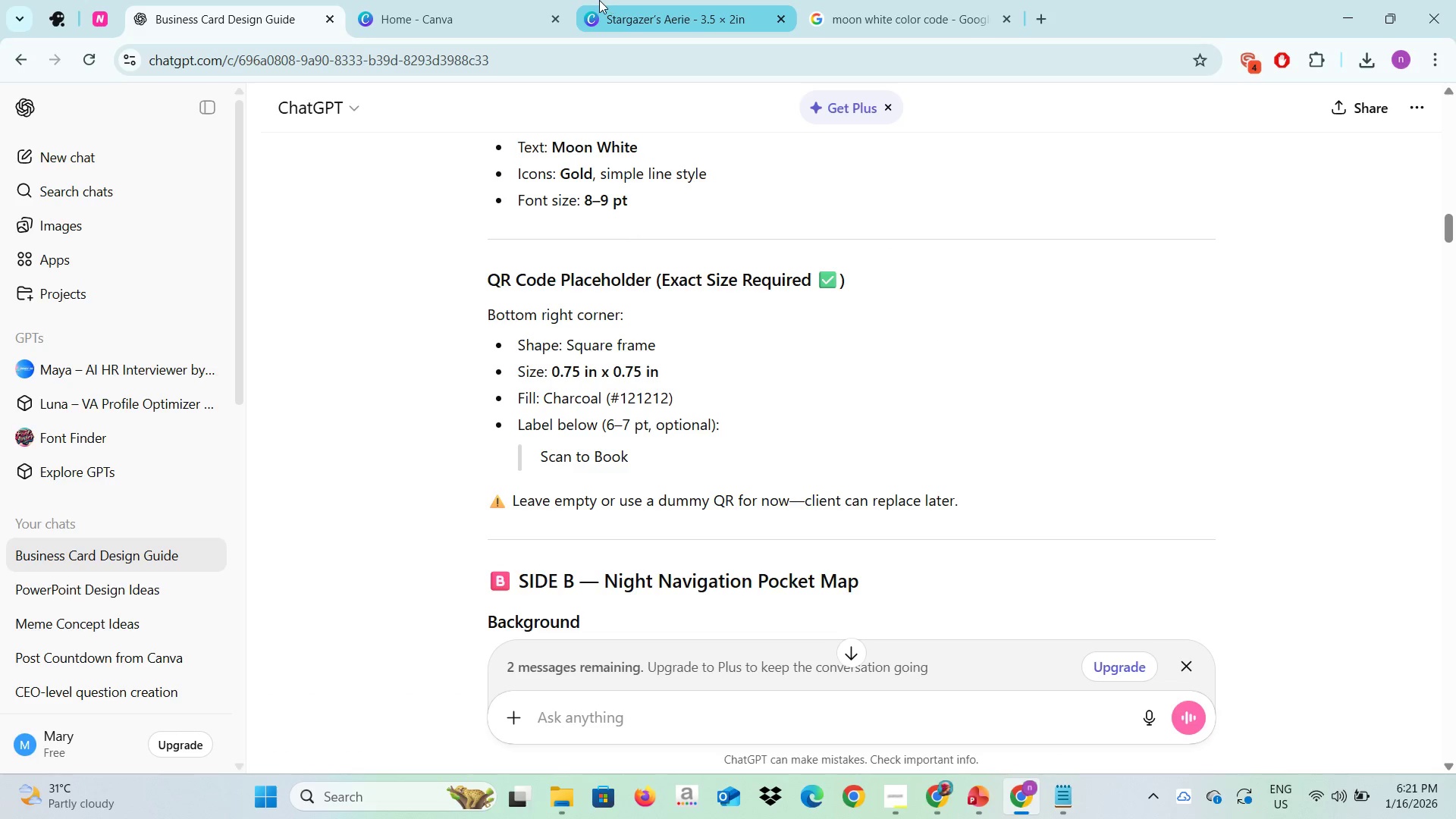 
left_click([625, 0])
 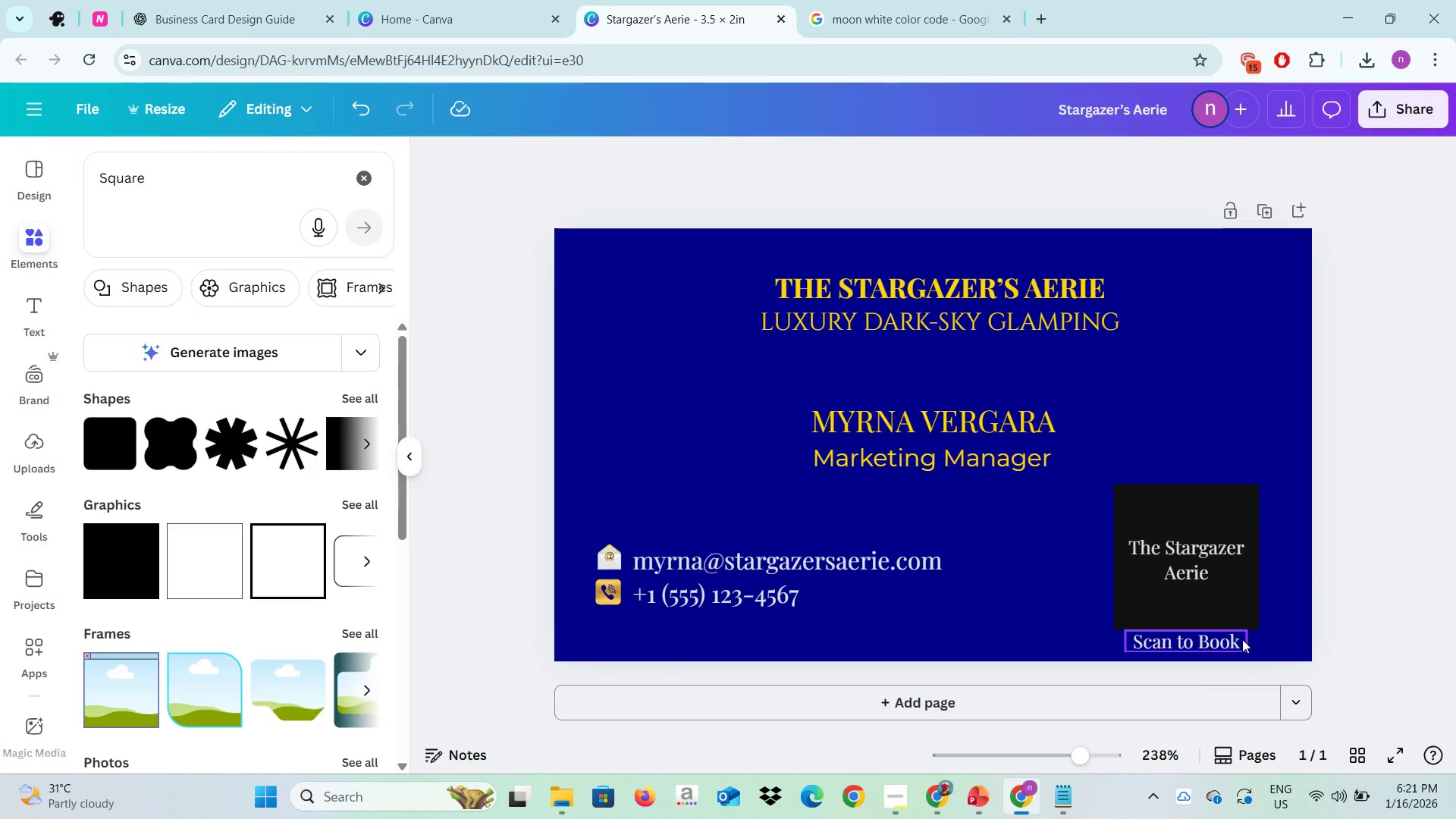 
left_click([1242, 639])
 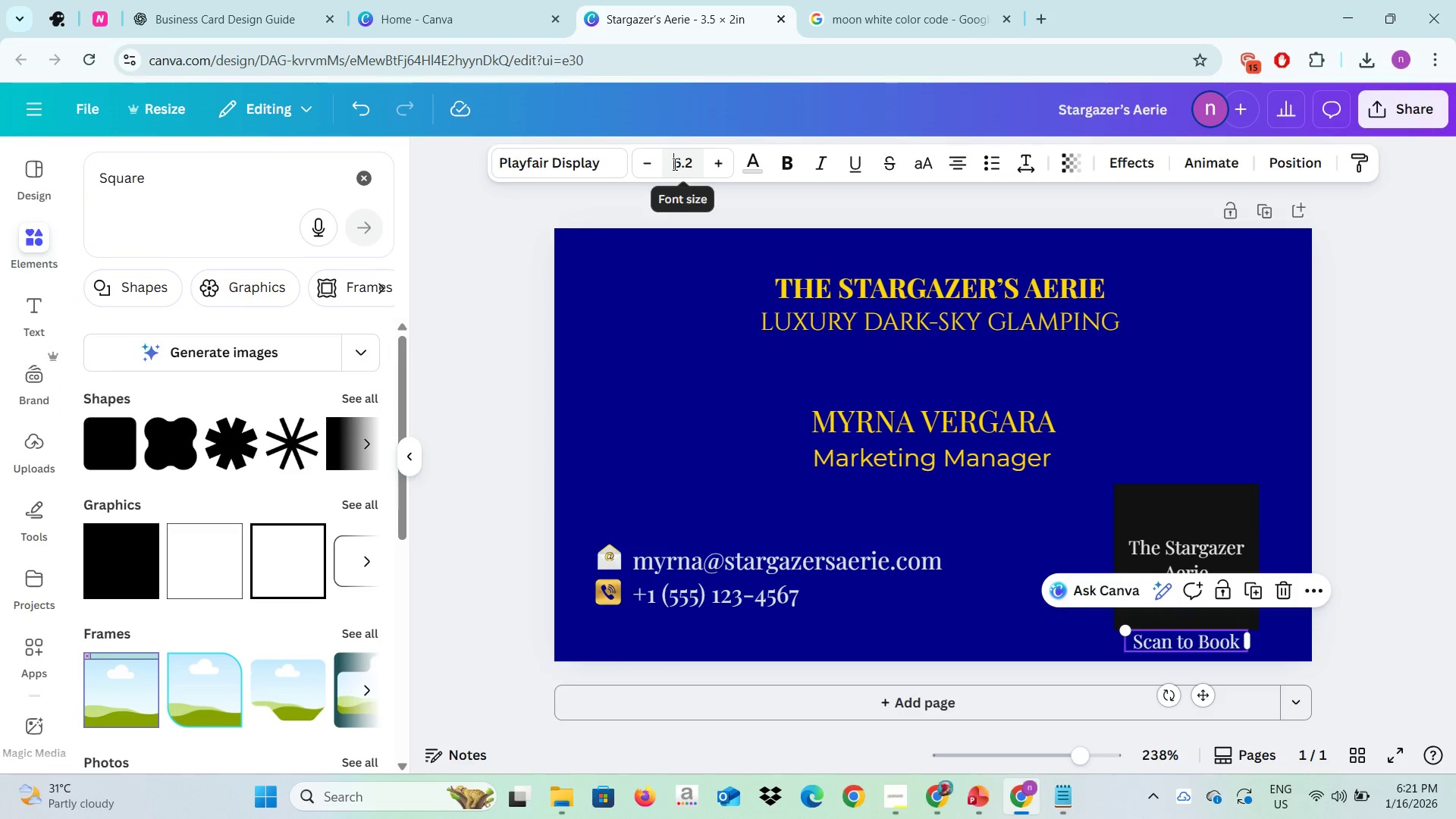 
mouse_move([711, 166])
 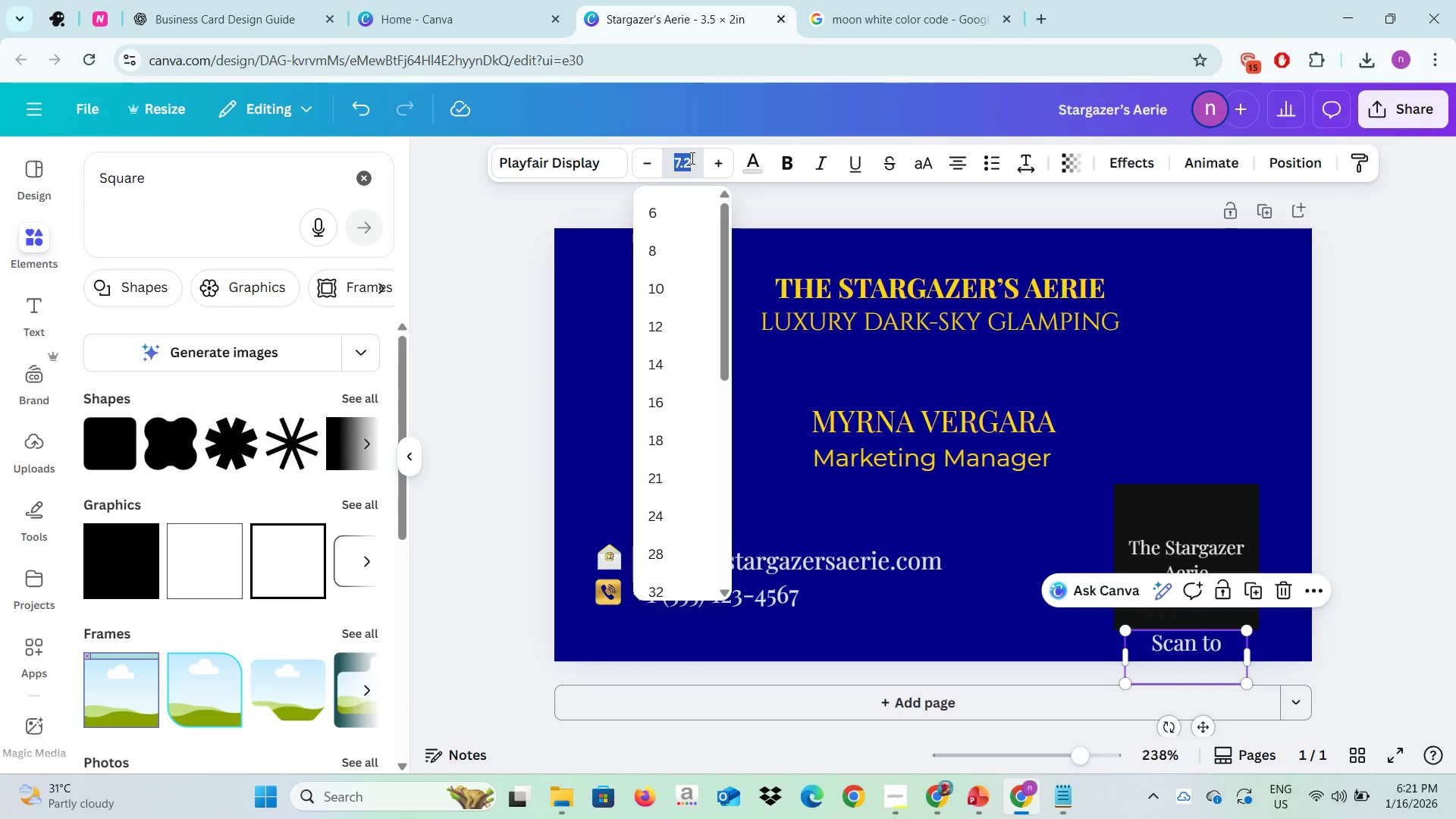 
key(7)
 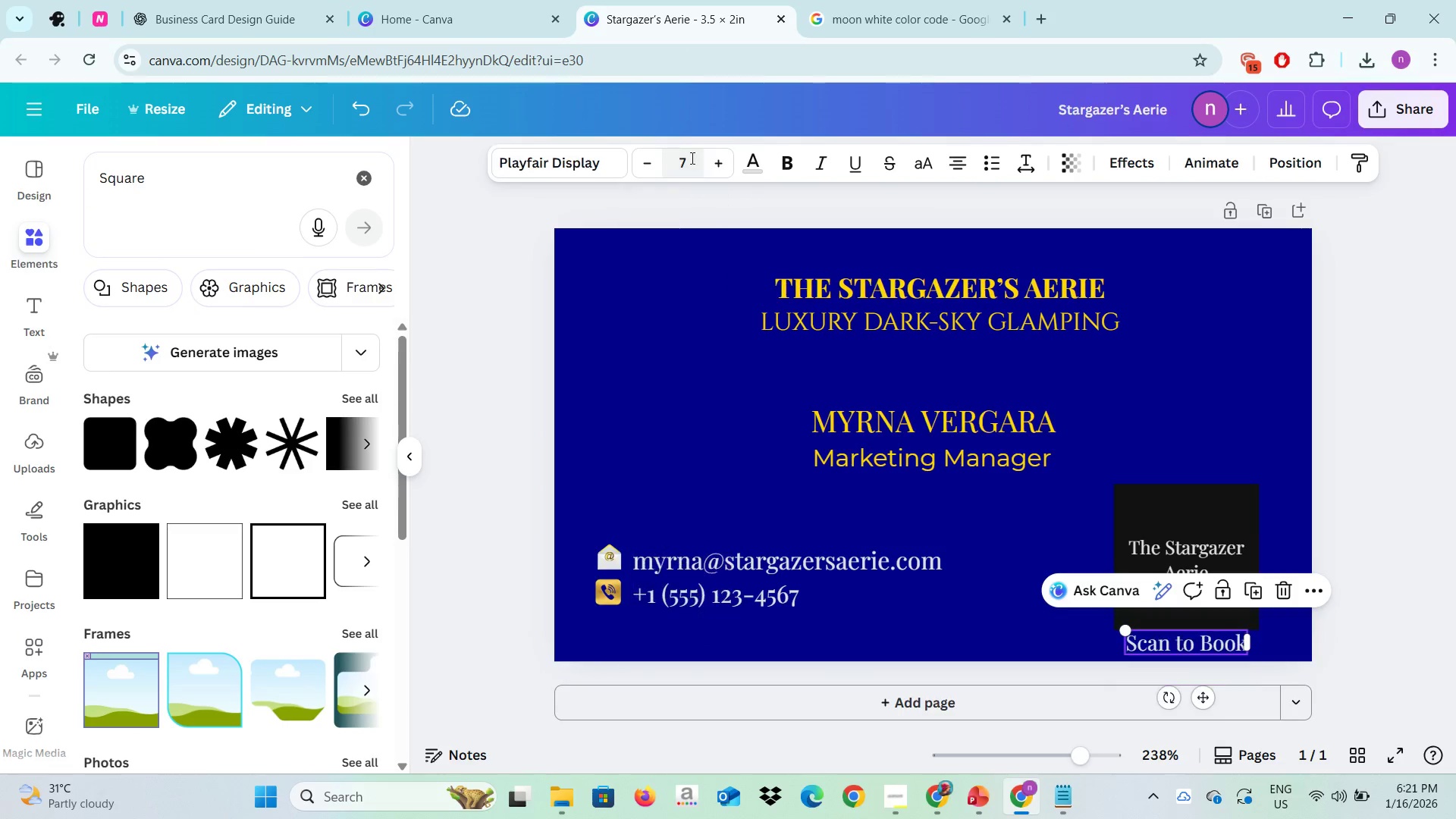 
key(Enter)
 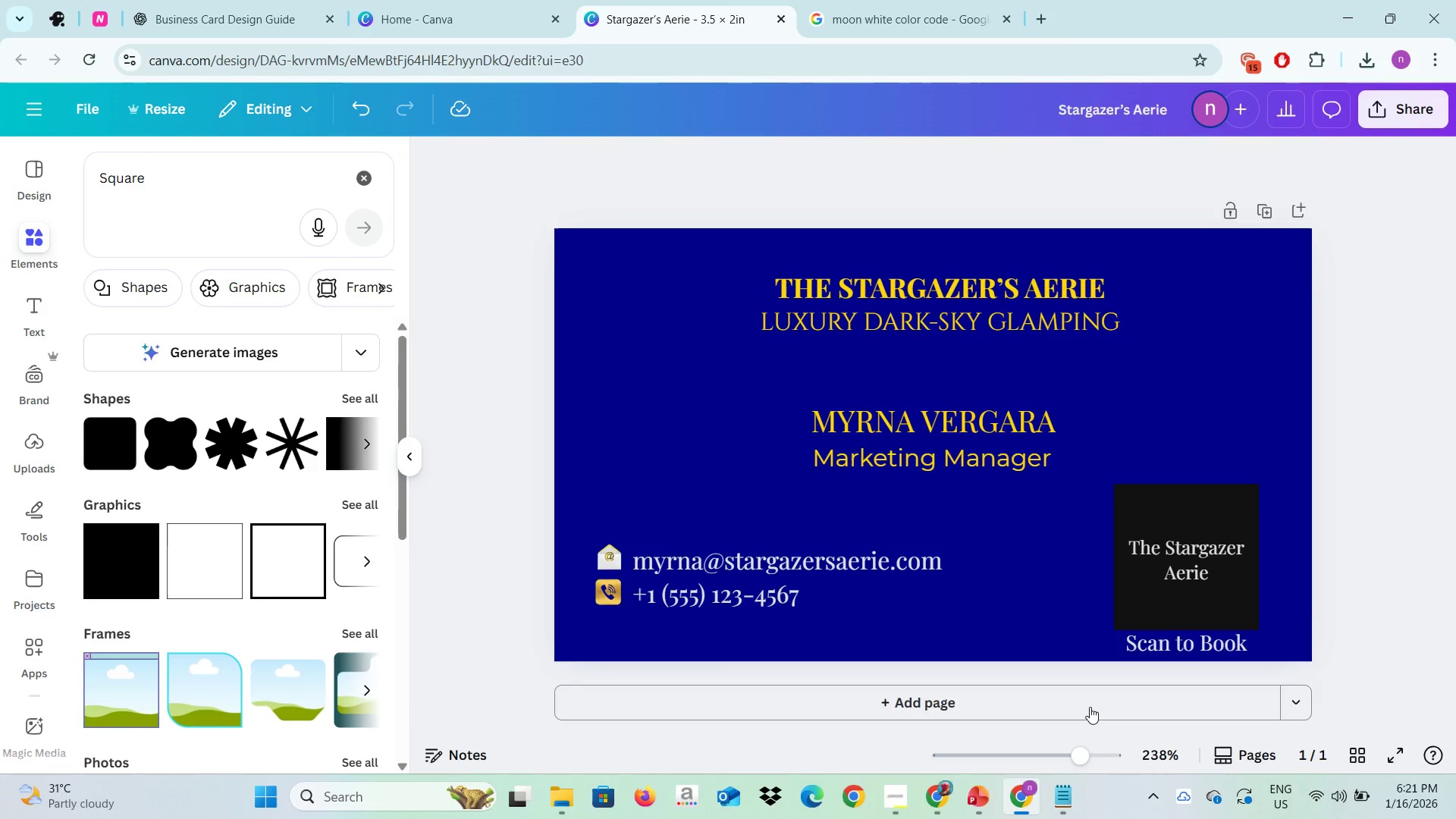 
wait(6.78)
 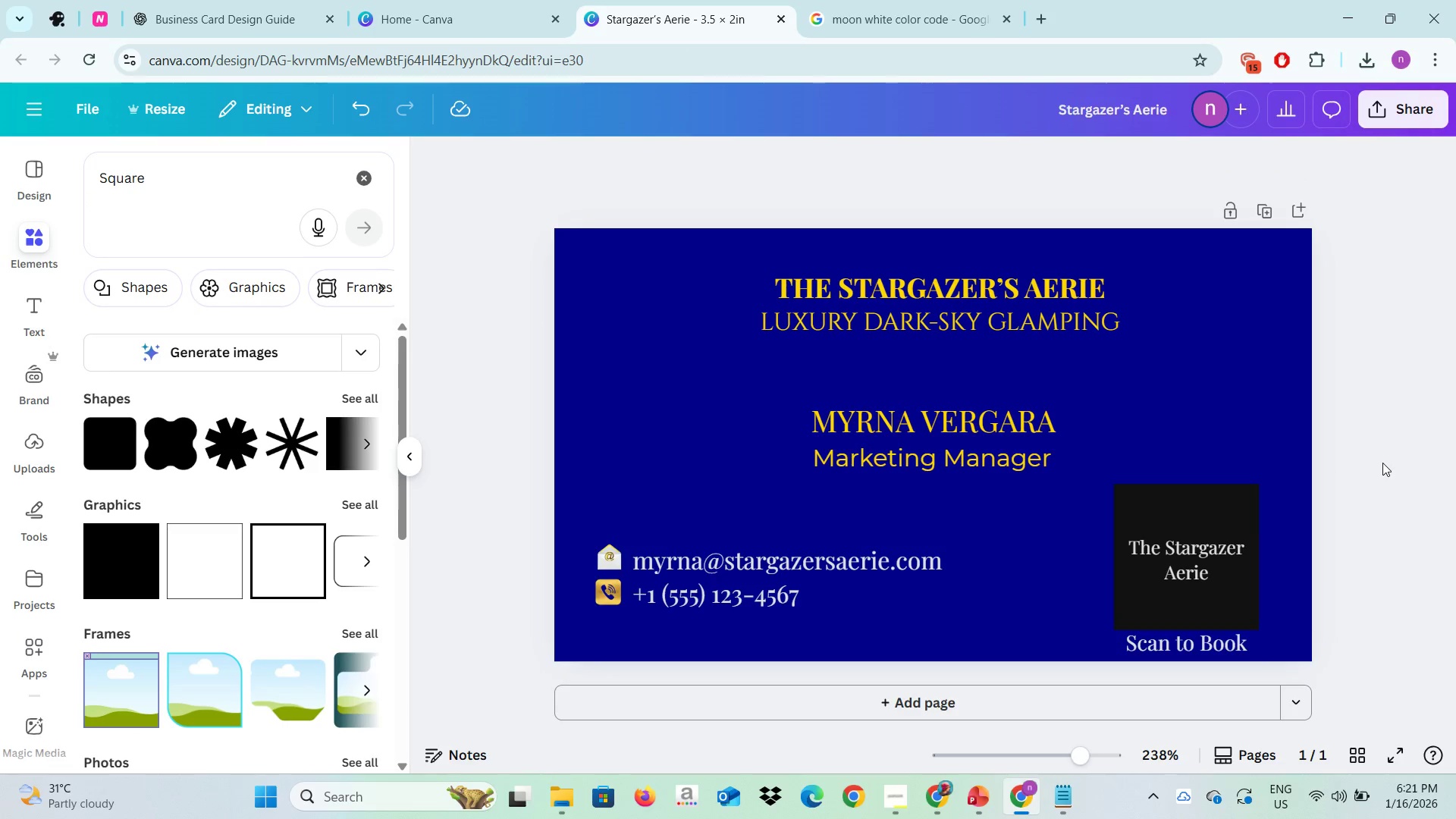 
left_click([1087, 710])
 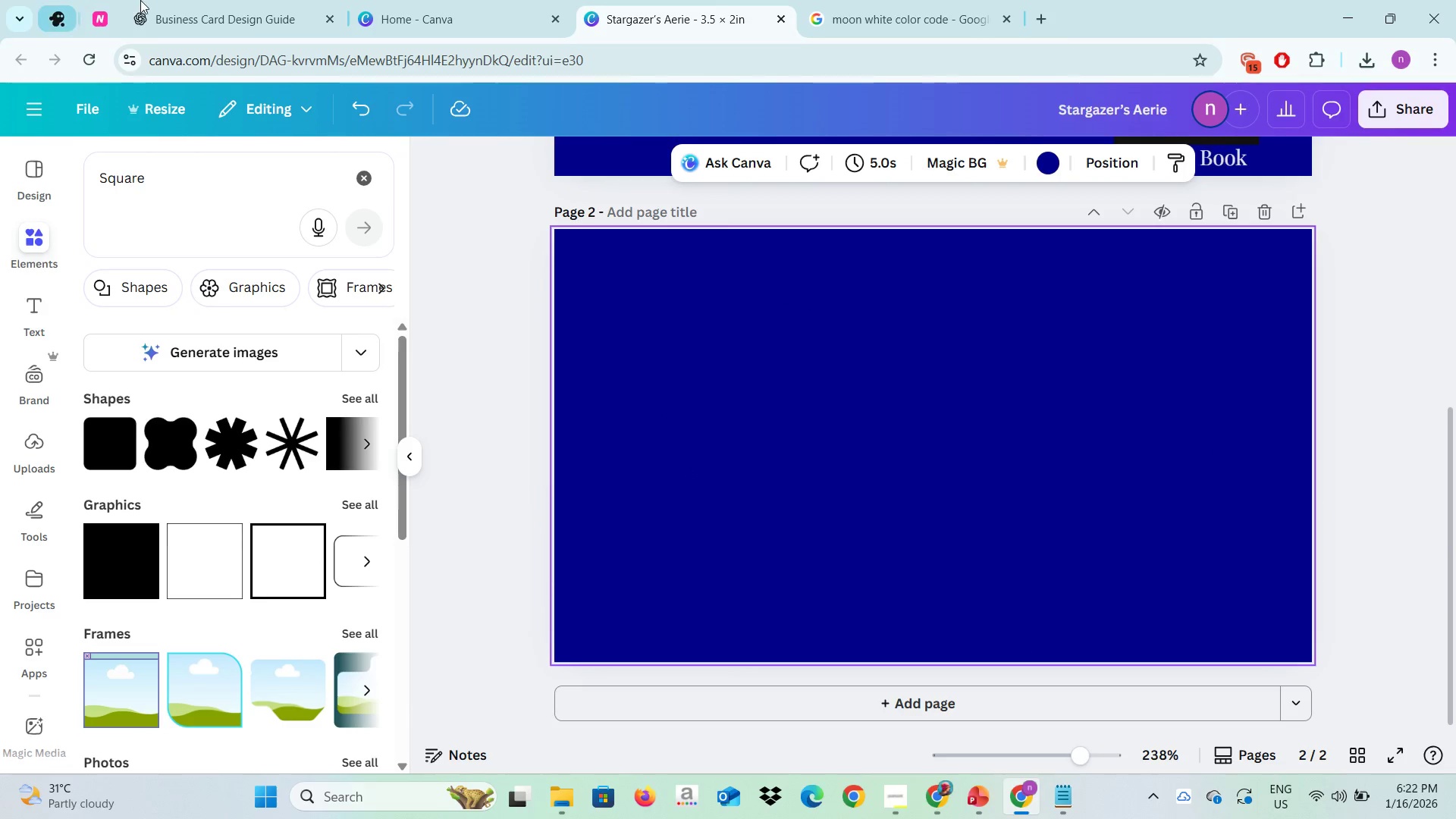 
left_click([164, 0])
 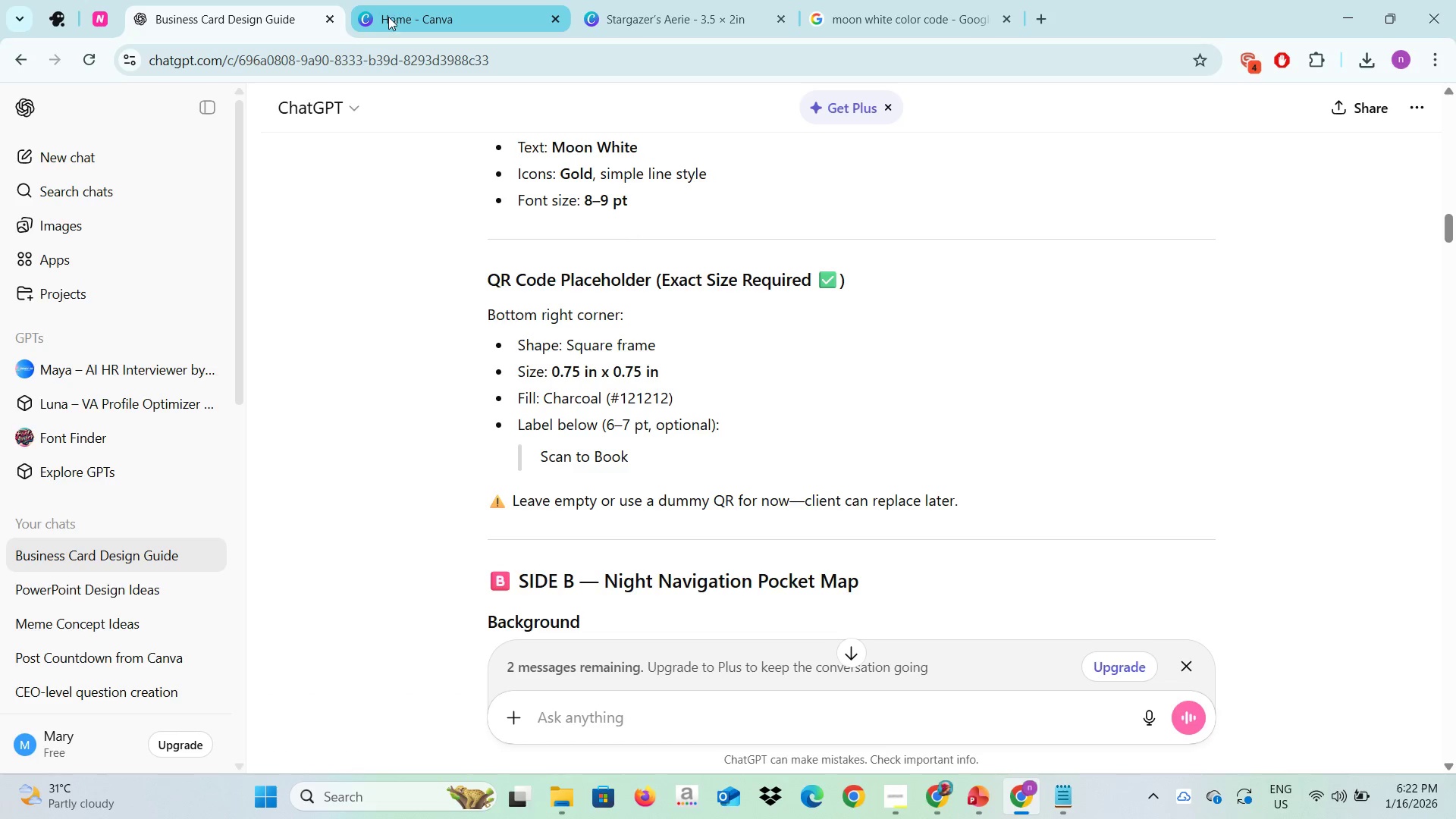 
key(Alt+AltLeft)
 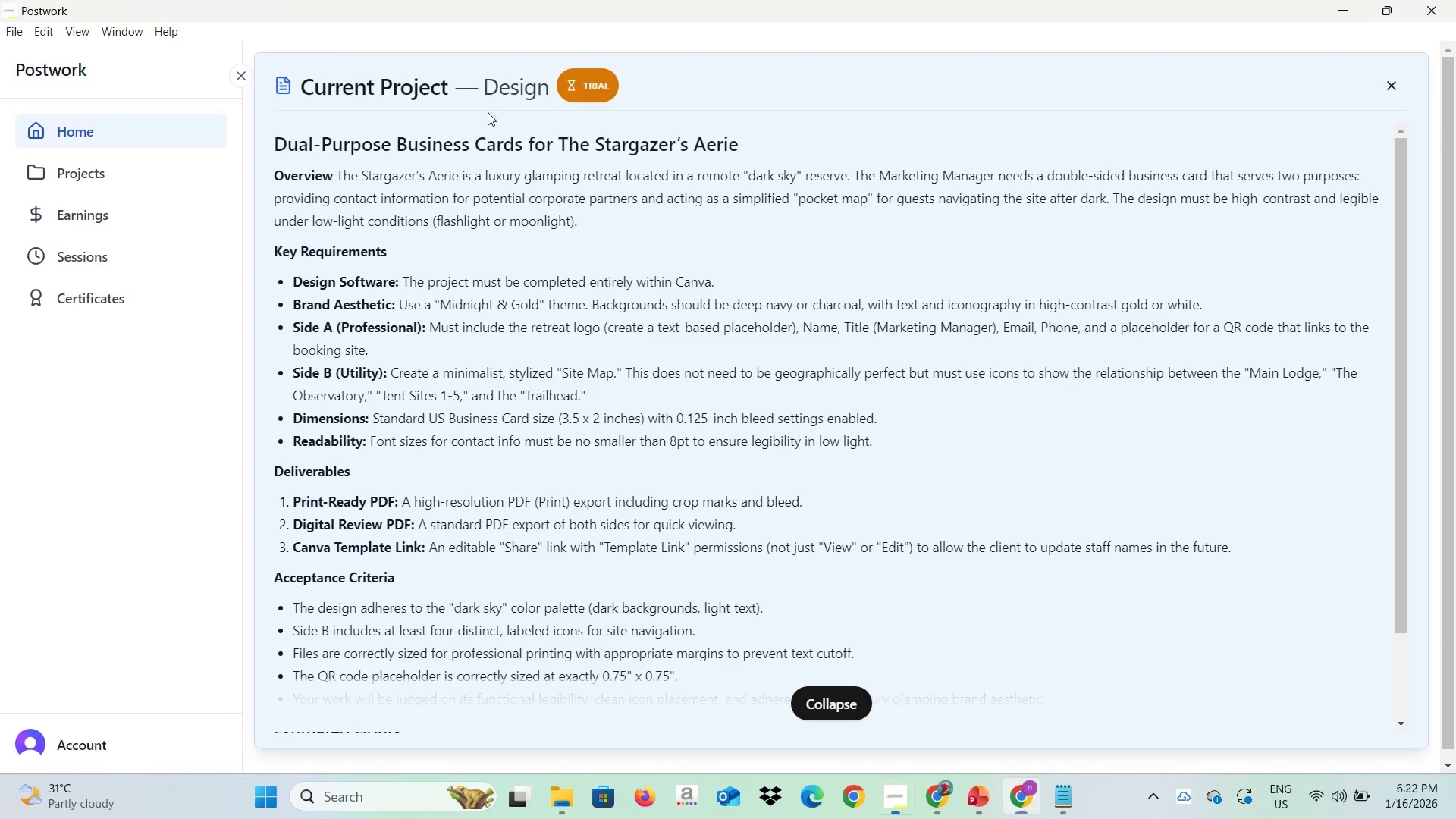 
key(Alt+Tab)